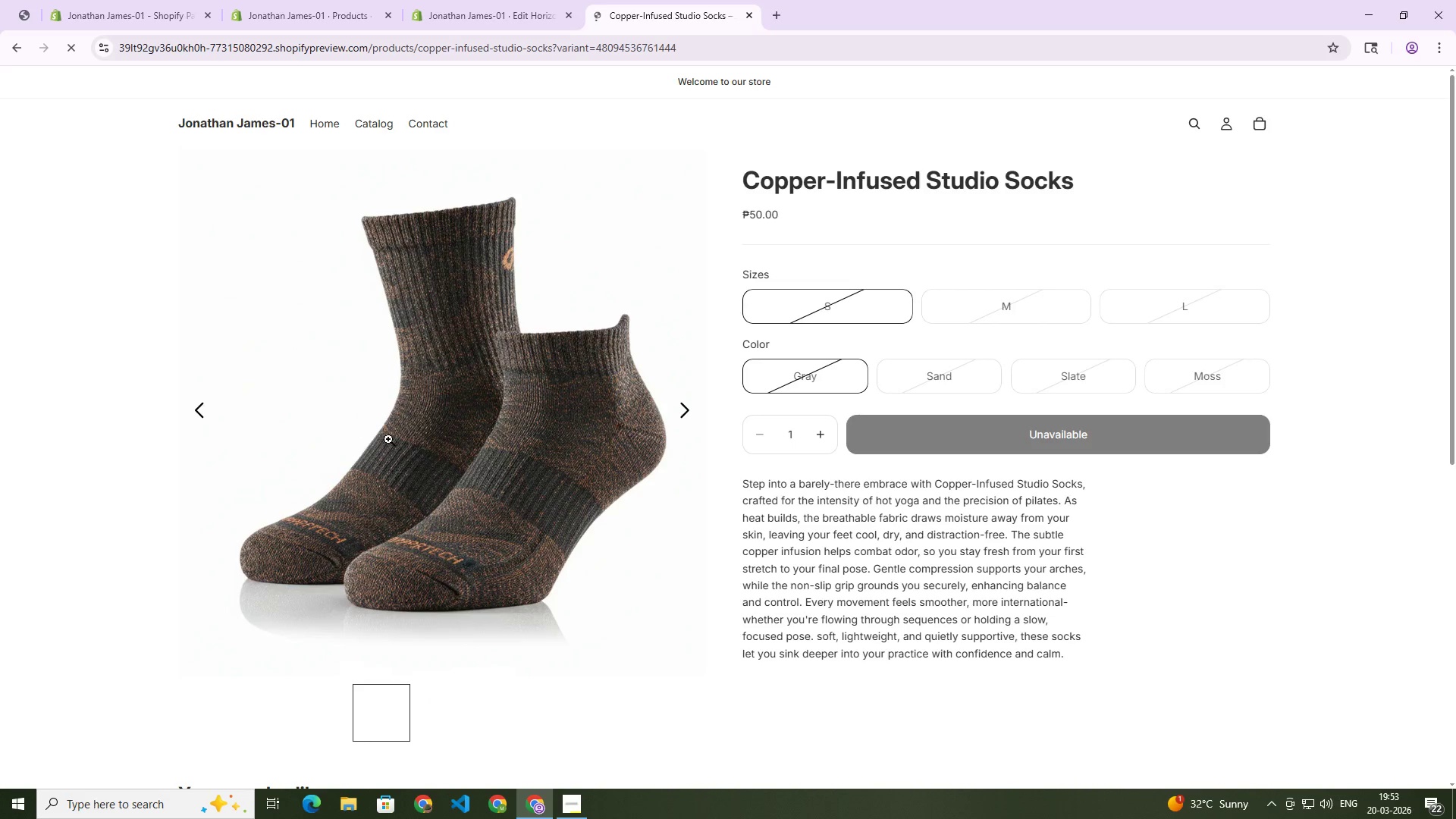 
scroll: coordinate [518, 566], scroll_direction: down, amount: 3.0
 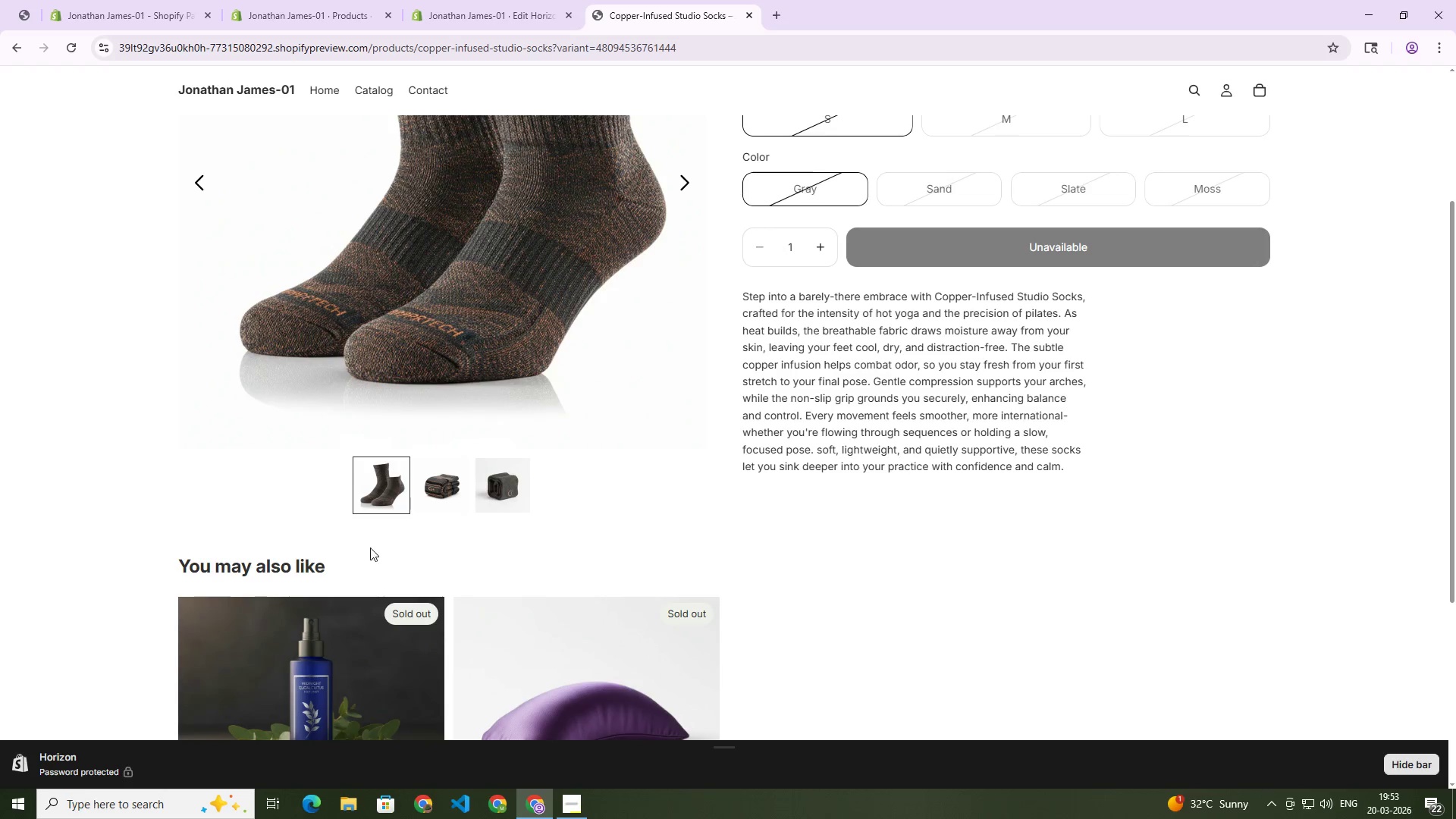 
scroll: coordinate [504, 490], scroll_direction: up, amount: 4.0
 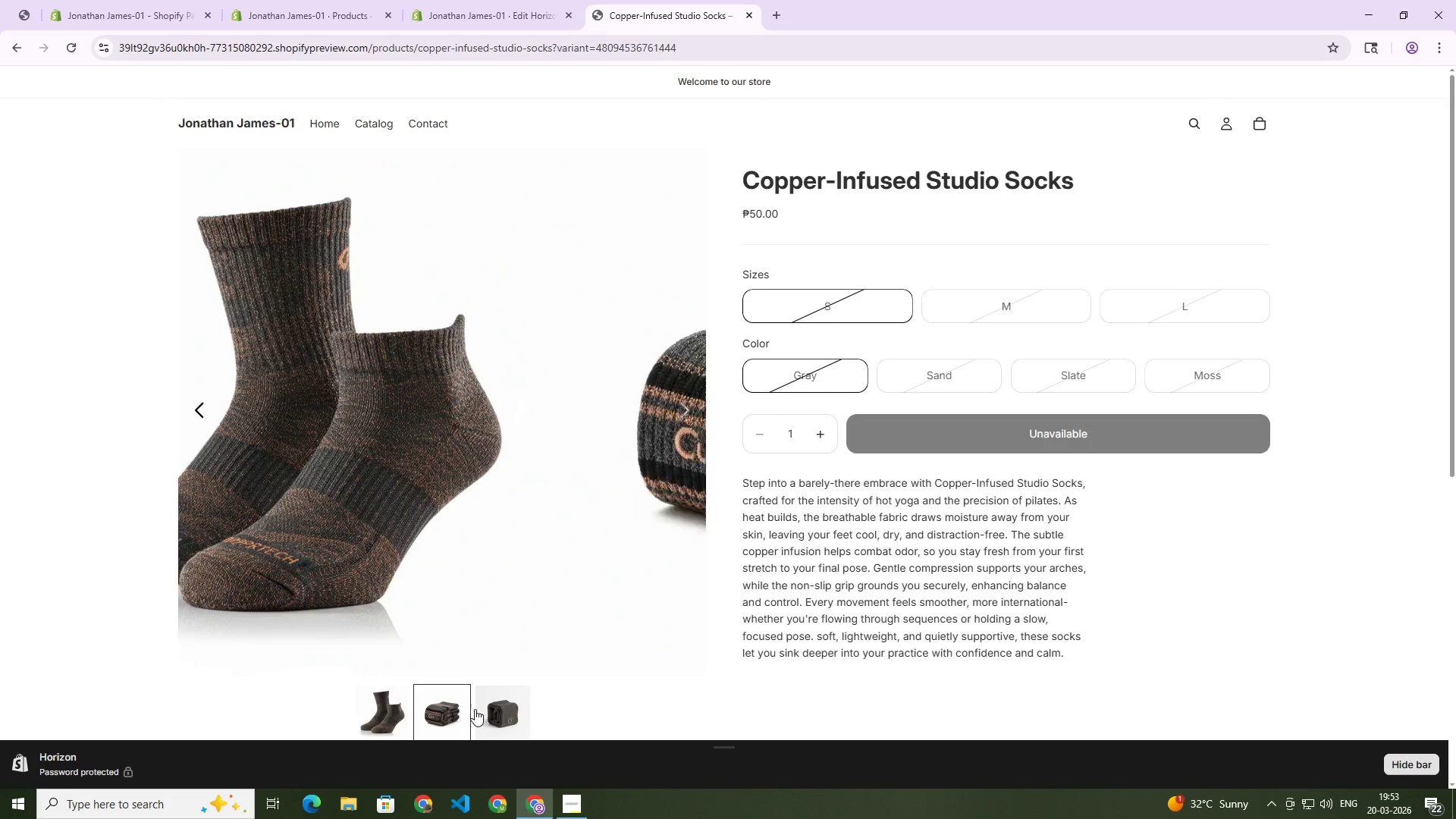 
left_click([487, 711])
 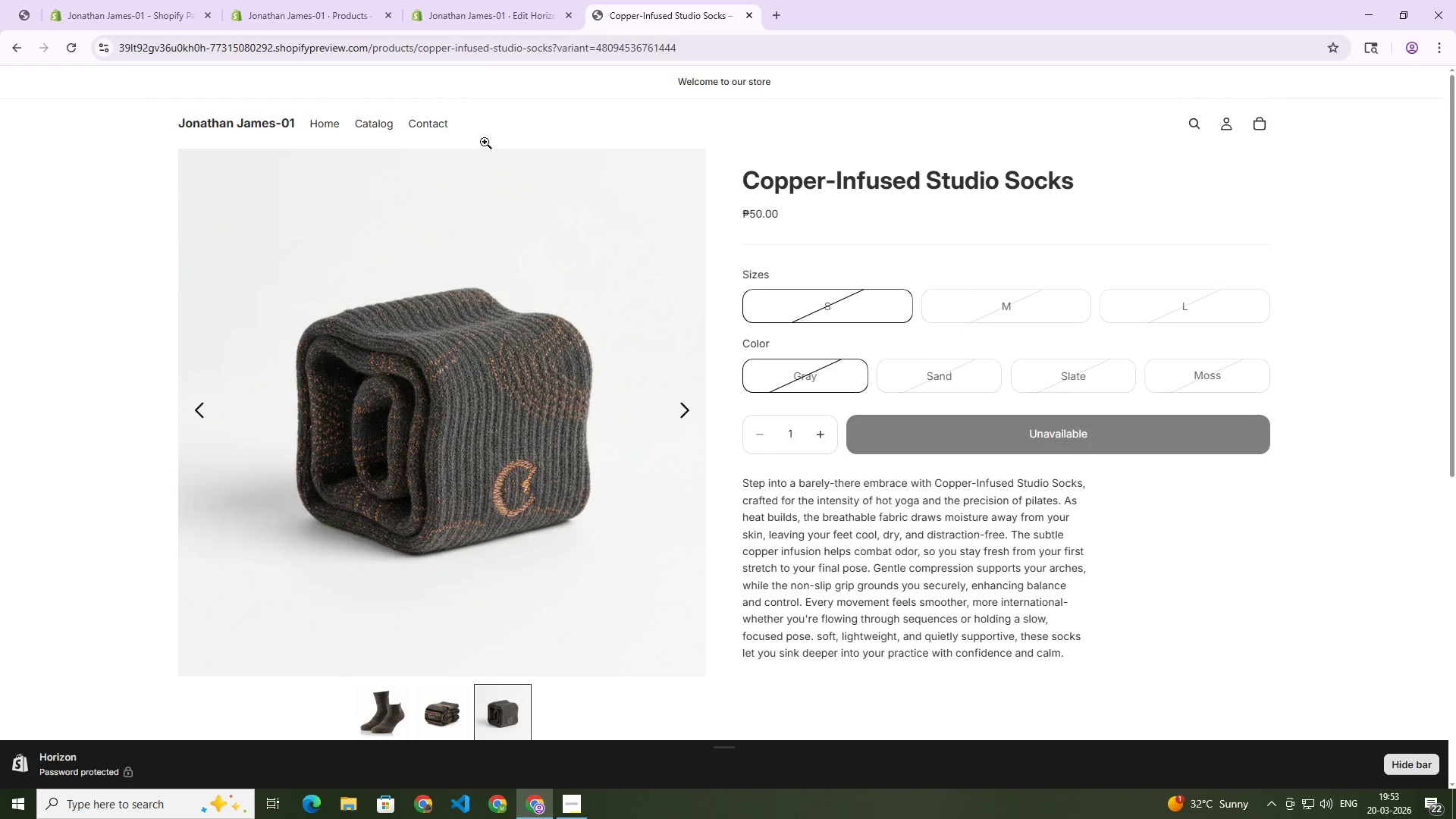 
left_click([483, 0])
 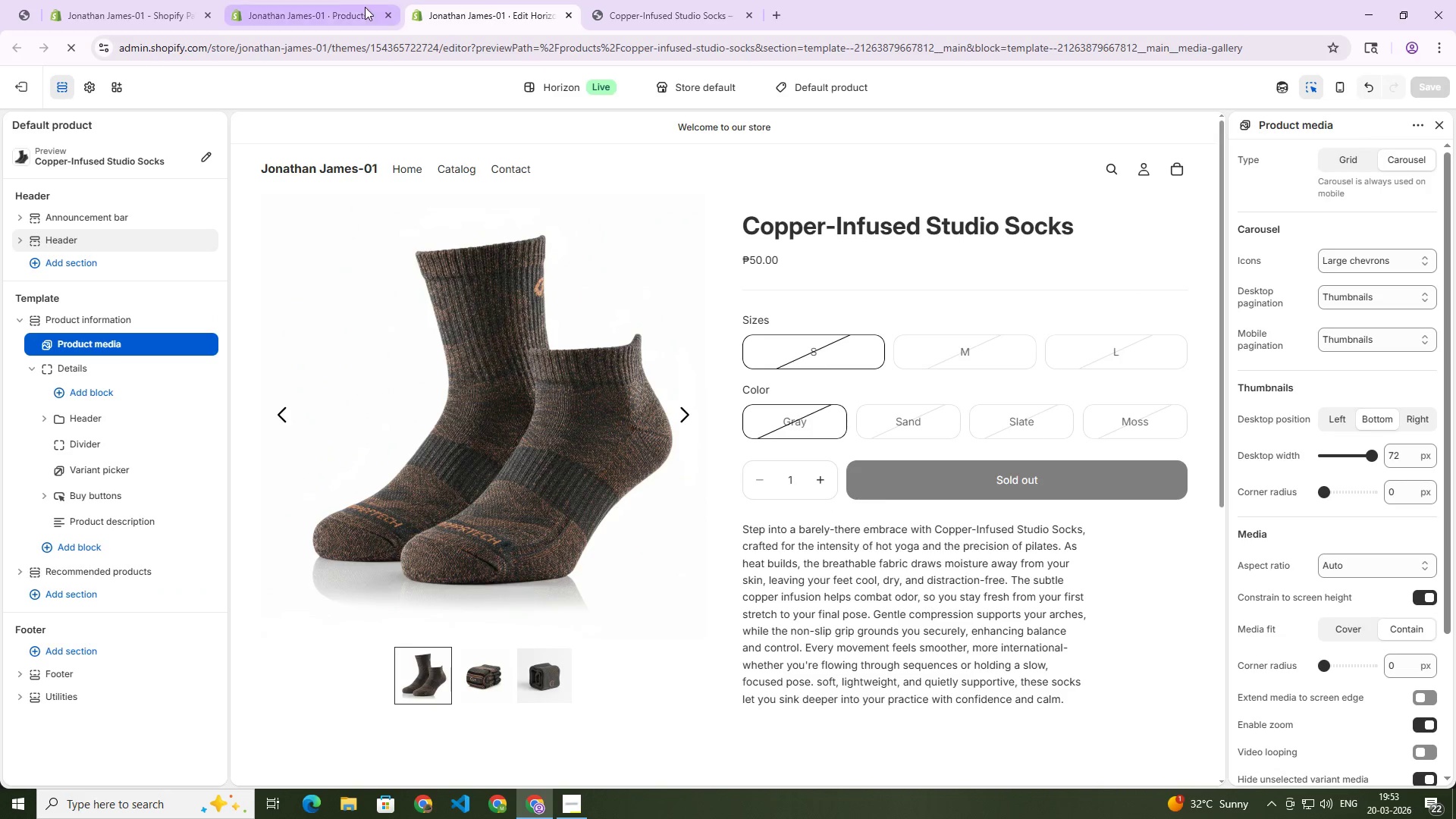 
left_click([323, 1])
 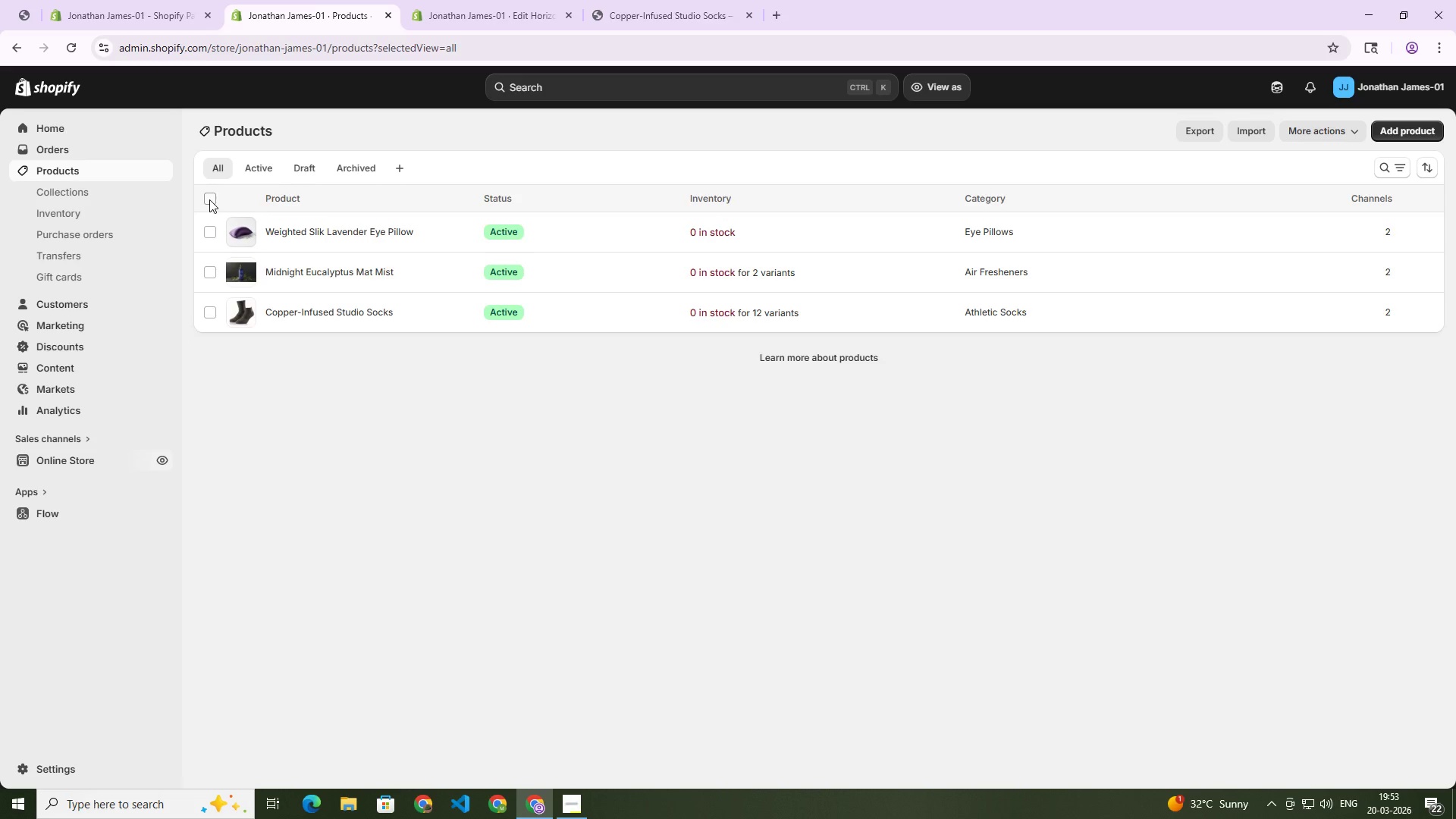 
left_click([209, 199])
 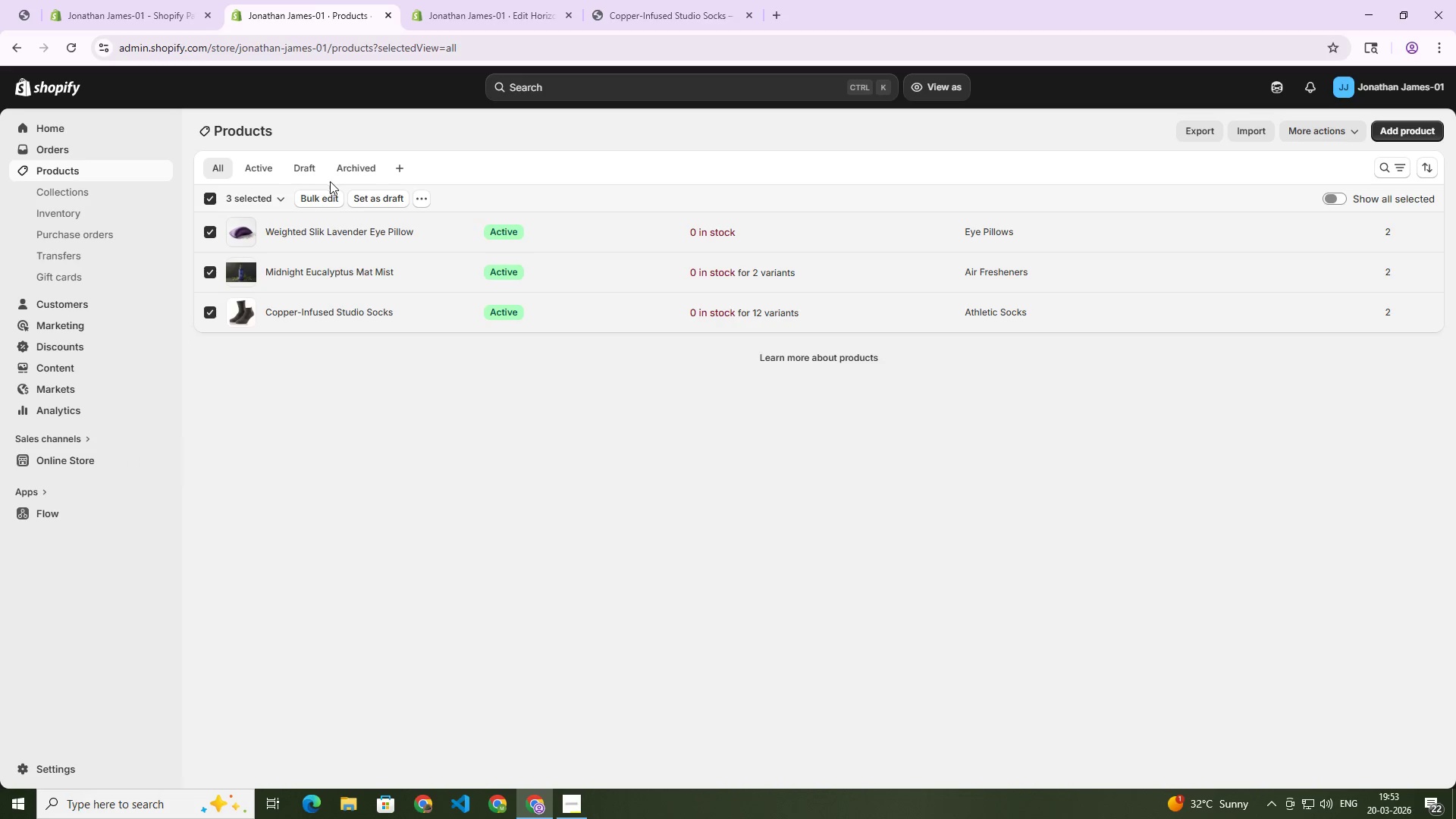 
left_click([324, 195])
 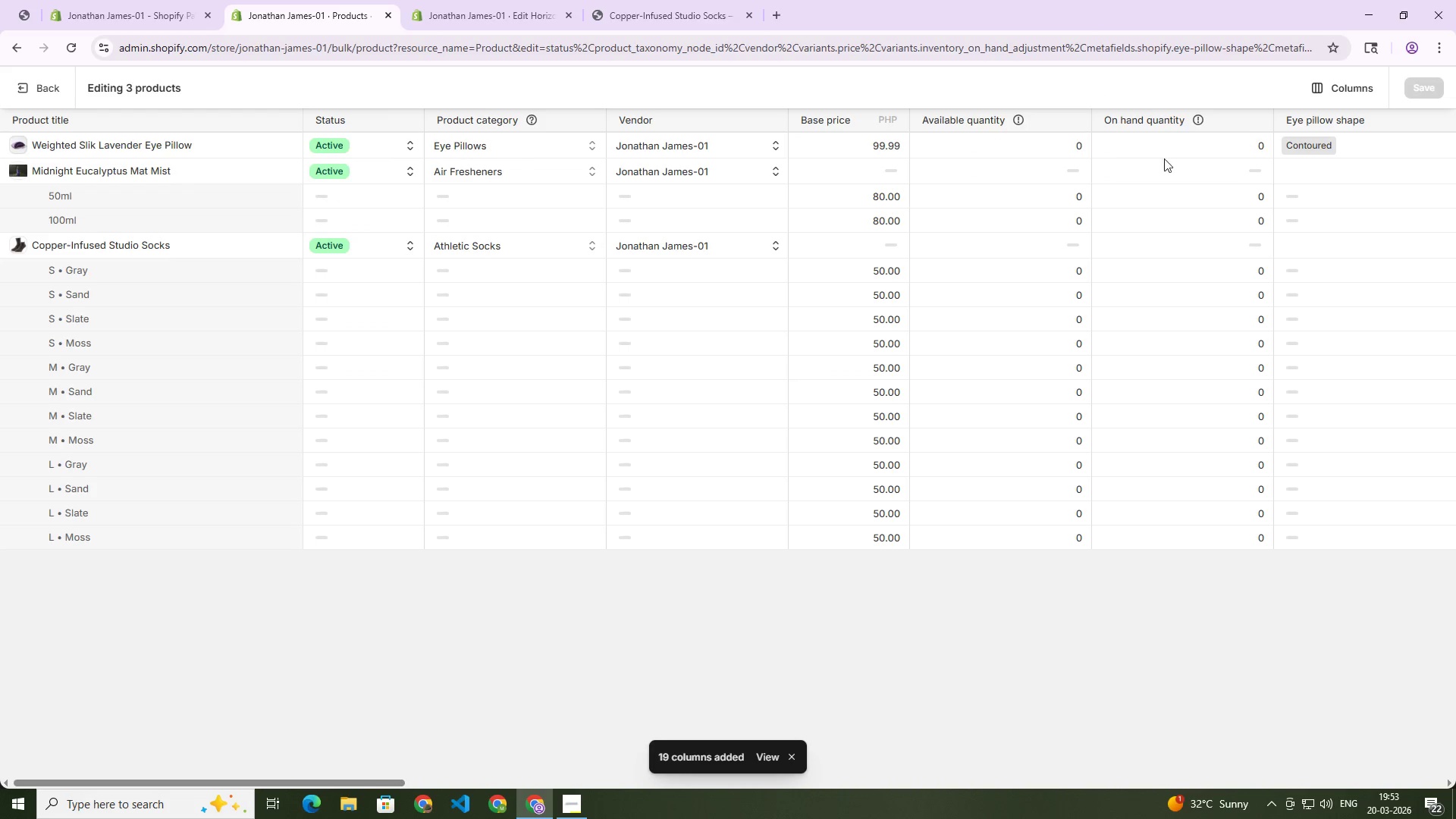 
wait(7.97)
 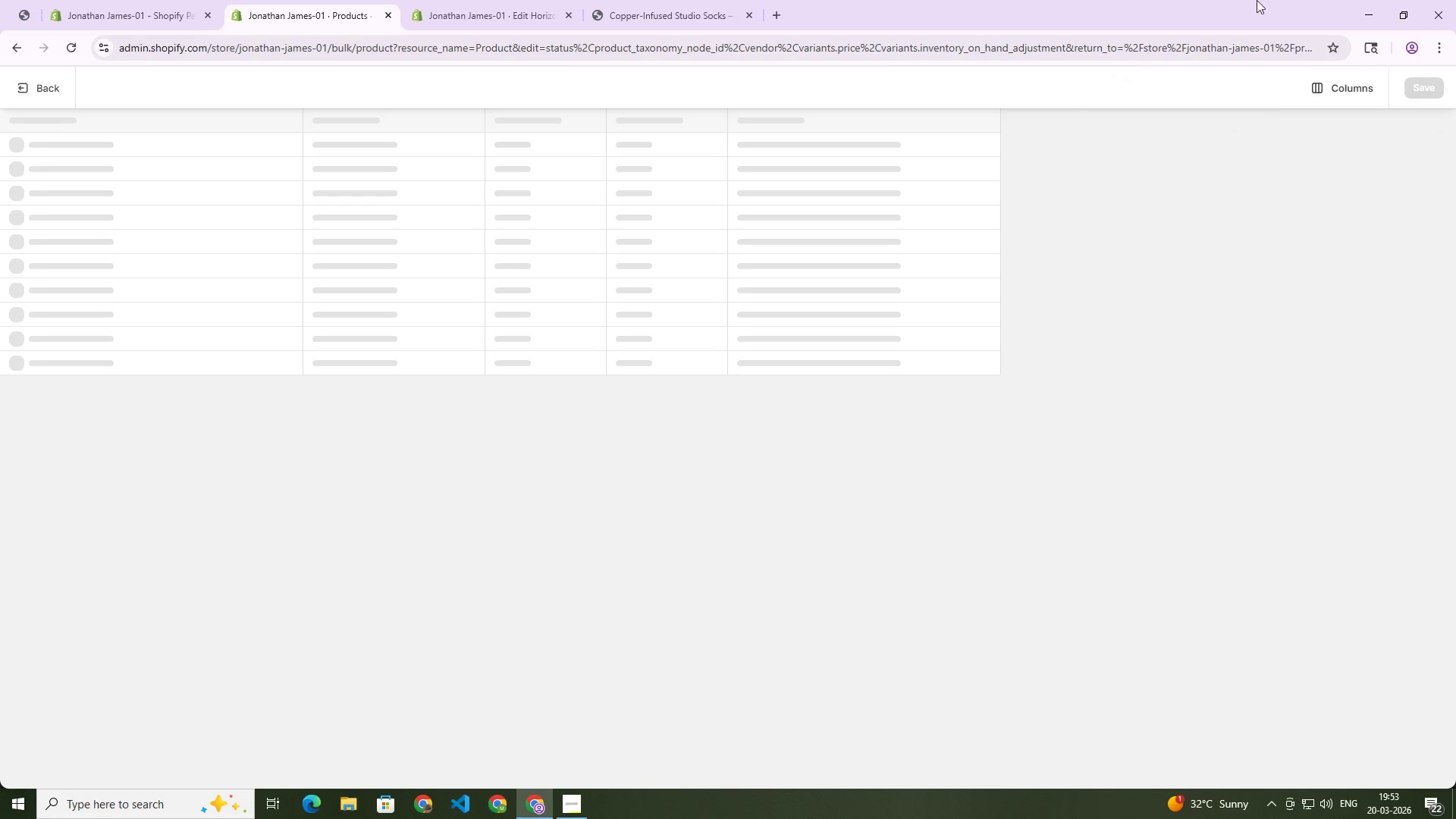 
left_click([1019, 151])
 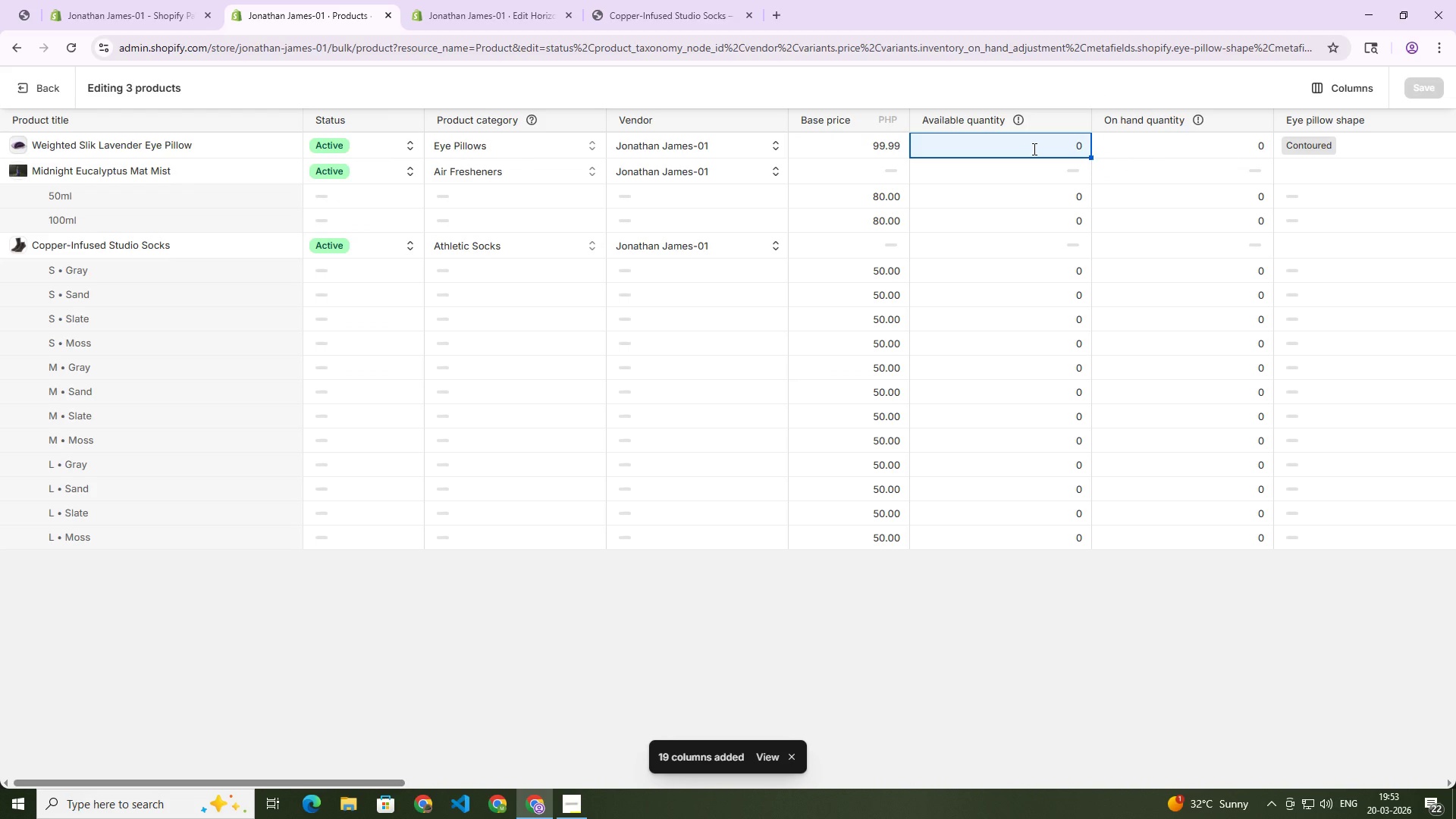 
key(Numpad1)
 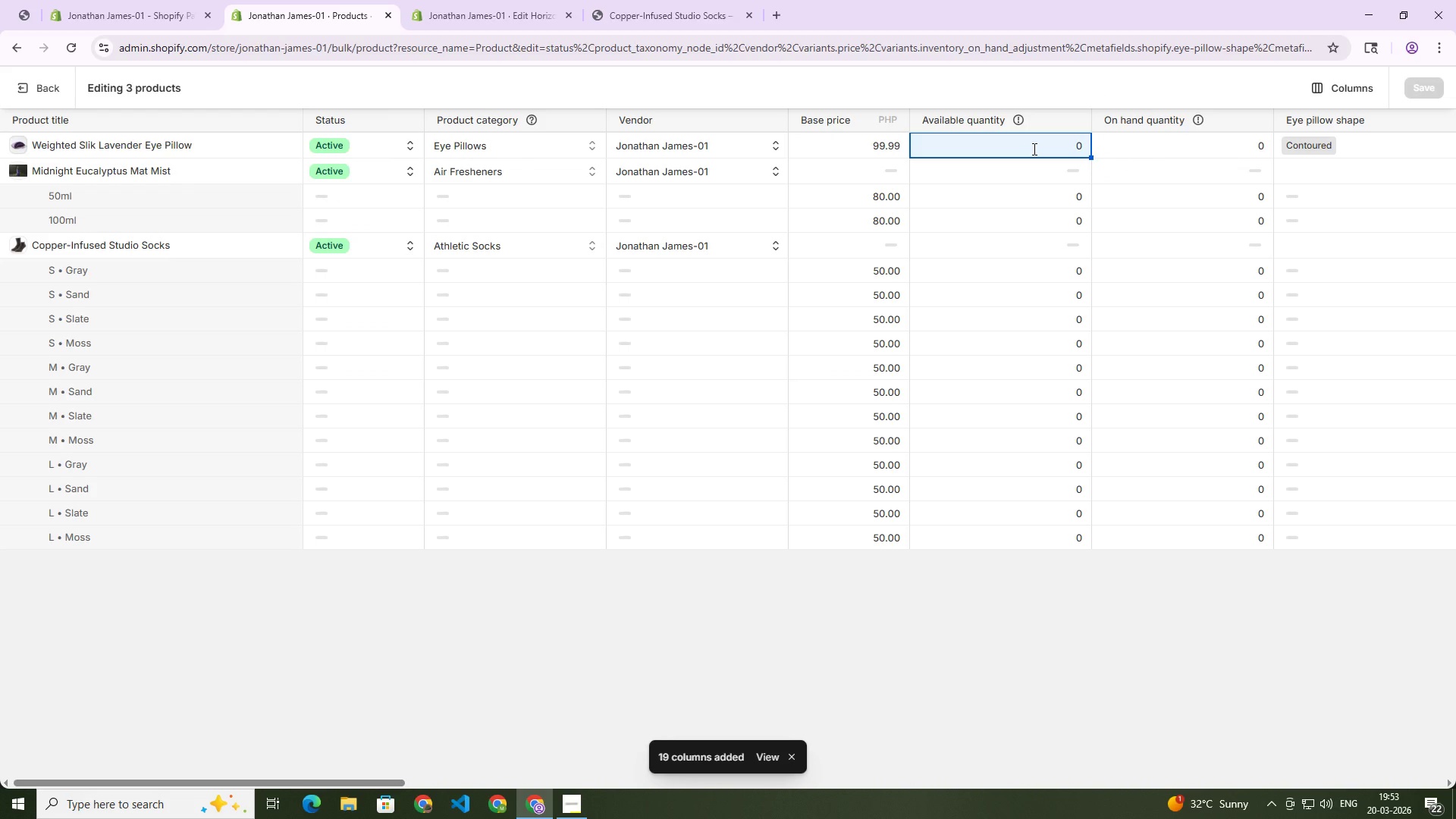 
key(Numpad0)
 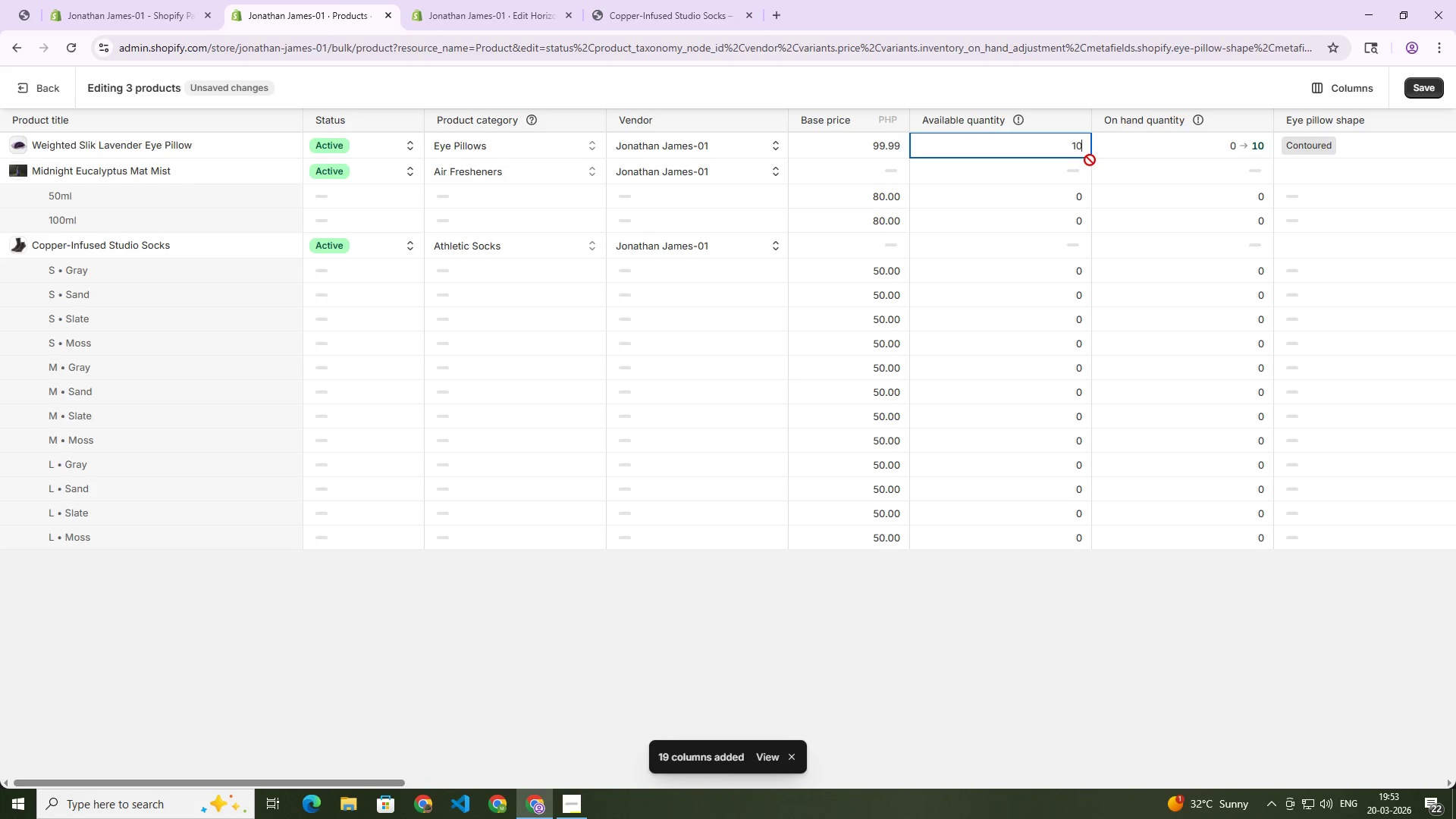 
left_click_drag(start_coordinate=[1091, 155], to_coordinate=[1106, 467])
 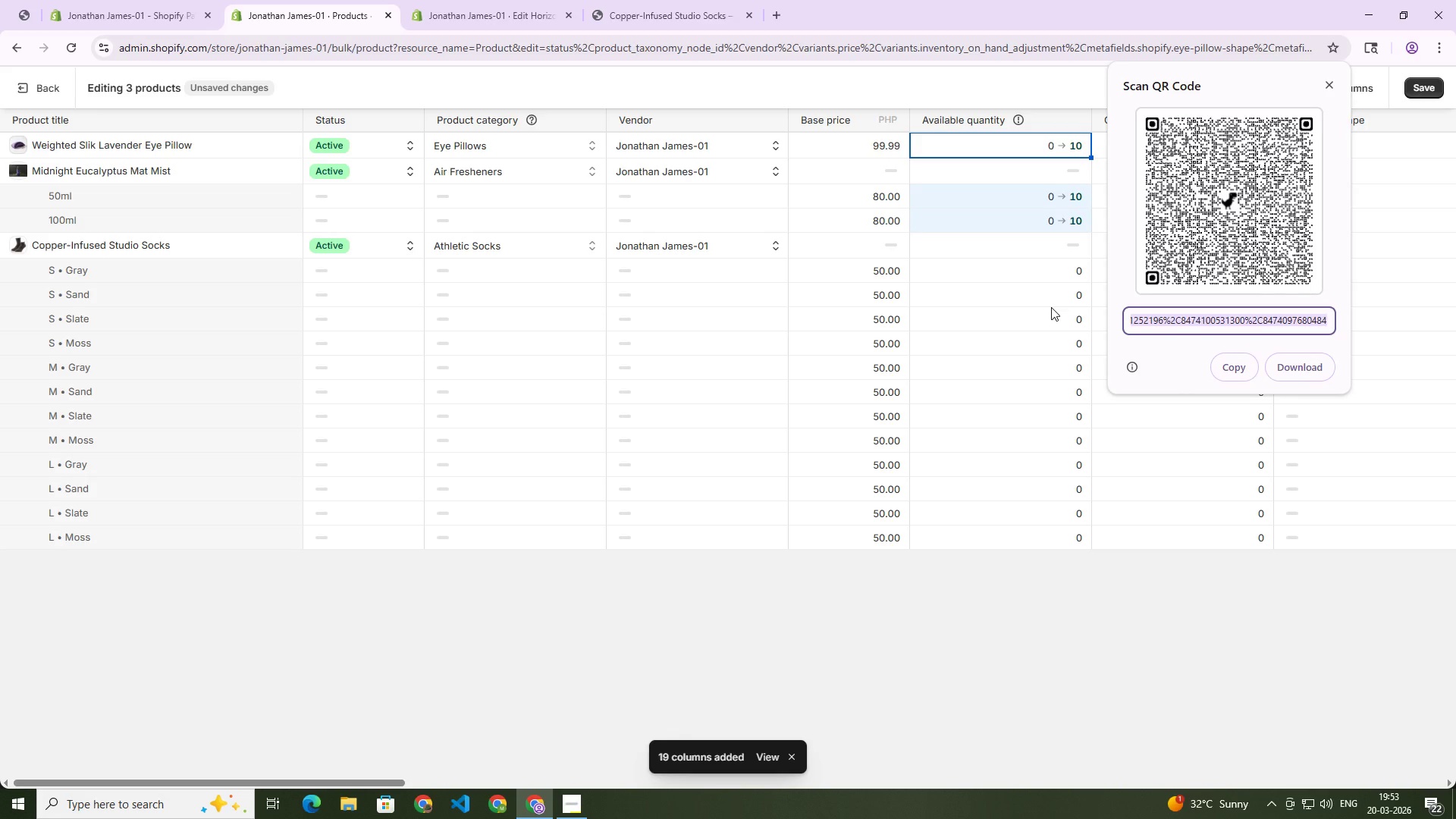 
left_click([1051, 307])
 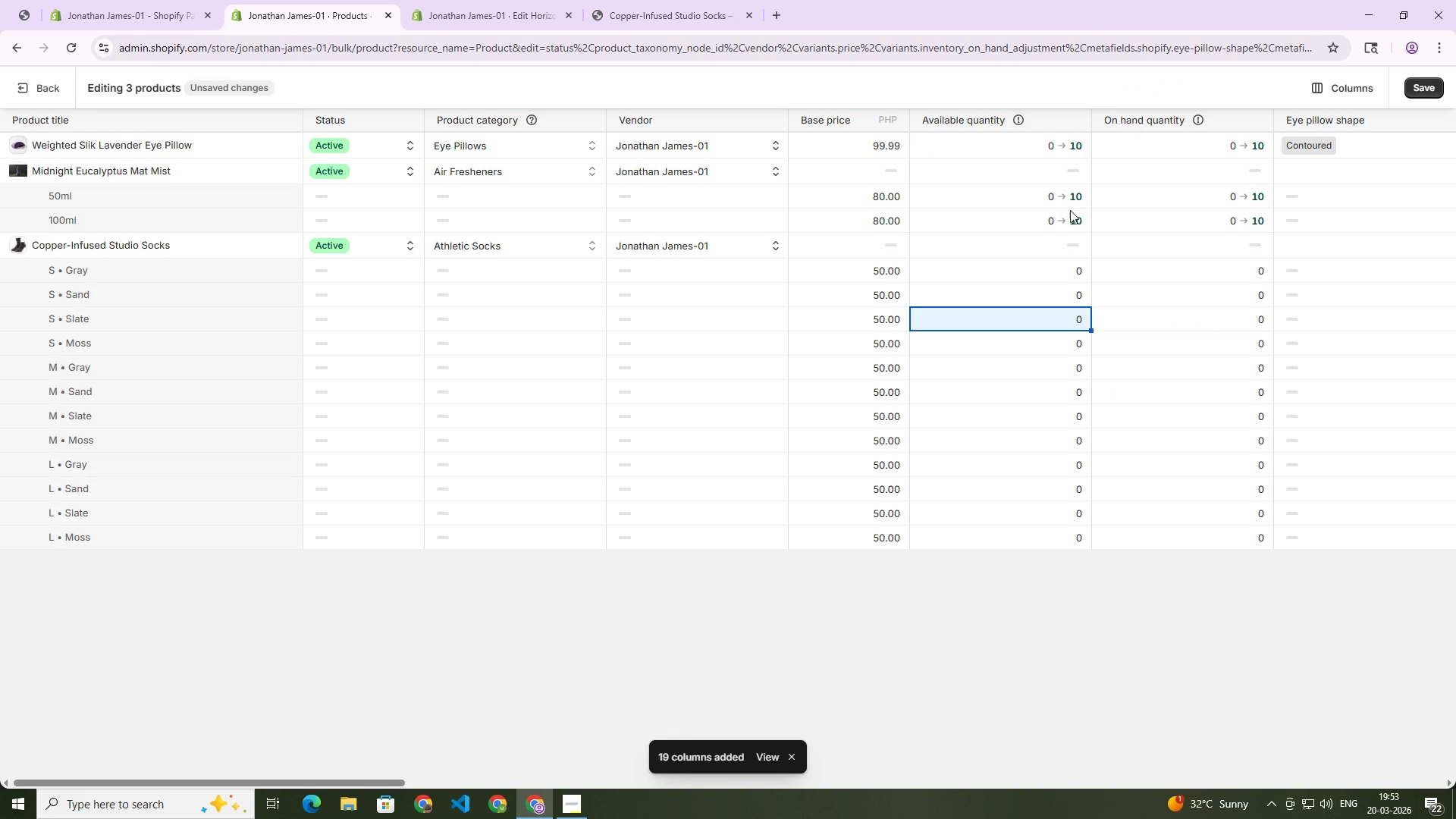 
left_click([1067, 220])
 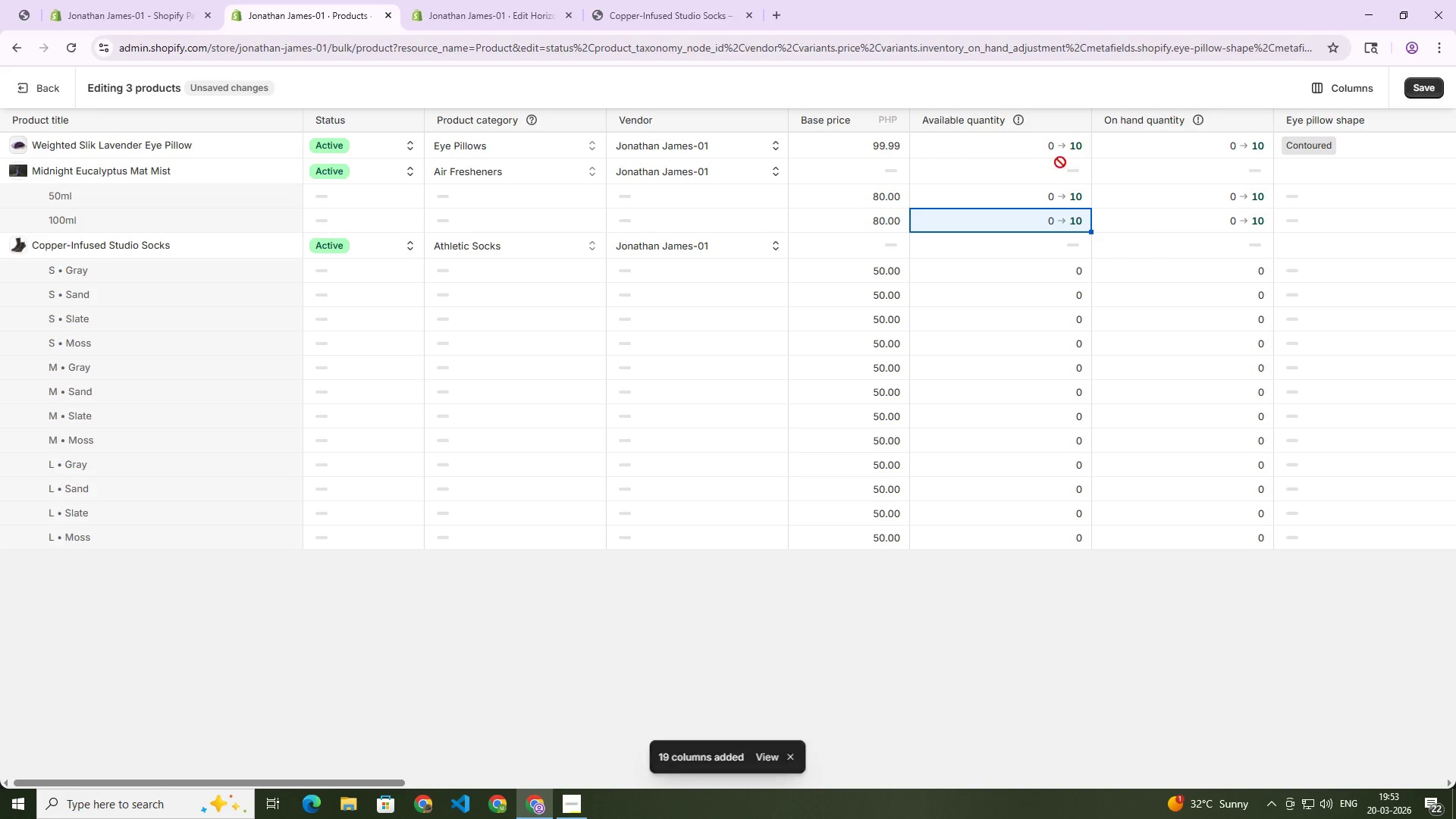 
left_click([1041, 155])
 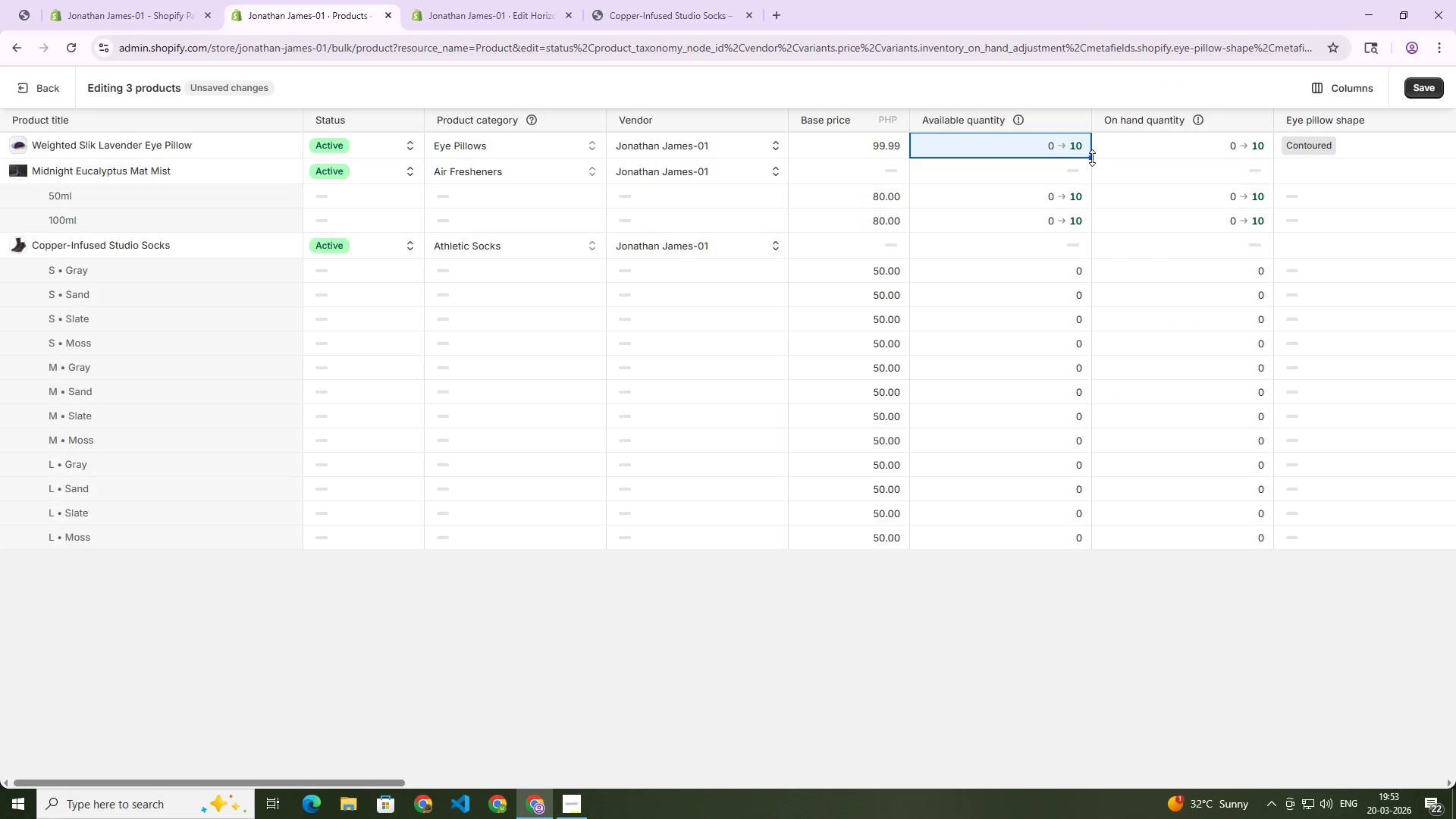 
left_click_drag(start_coordinate=[1092, 158], to_coordinate=[1075, 563])
 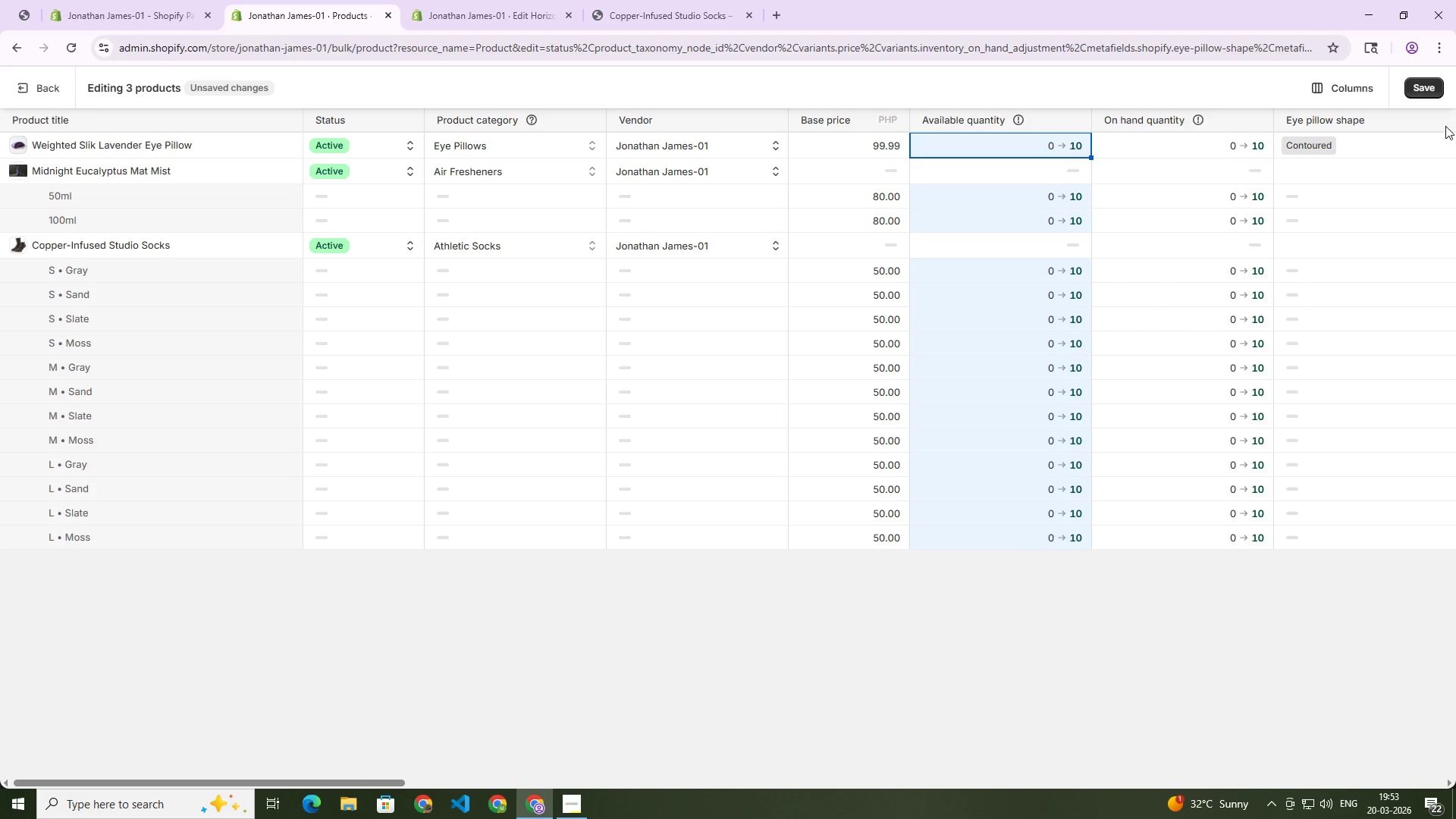 
left_click([1435, 86])
 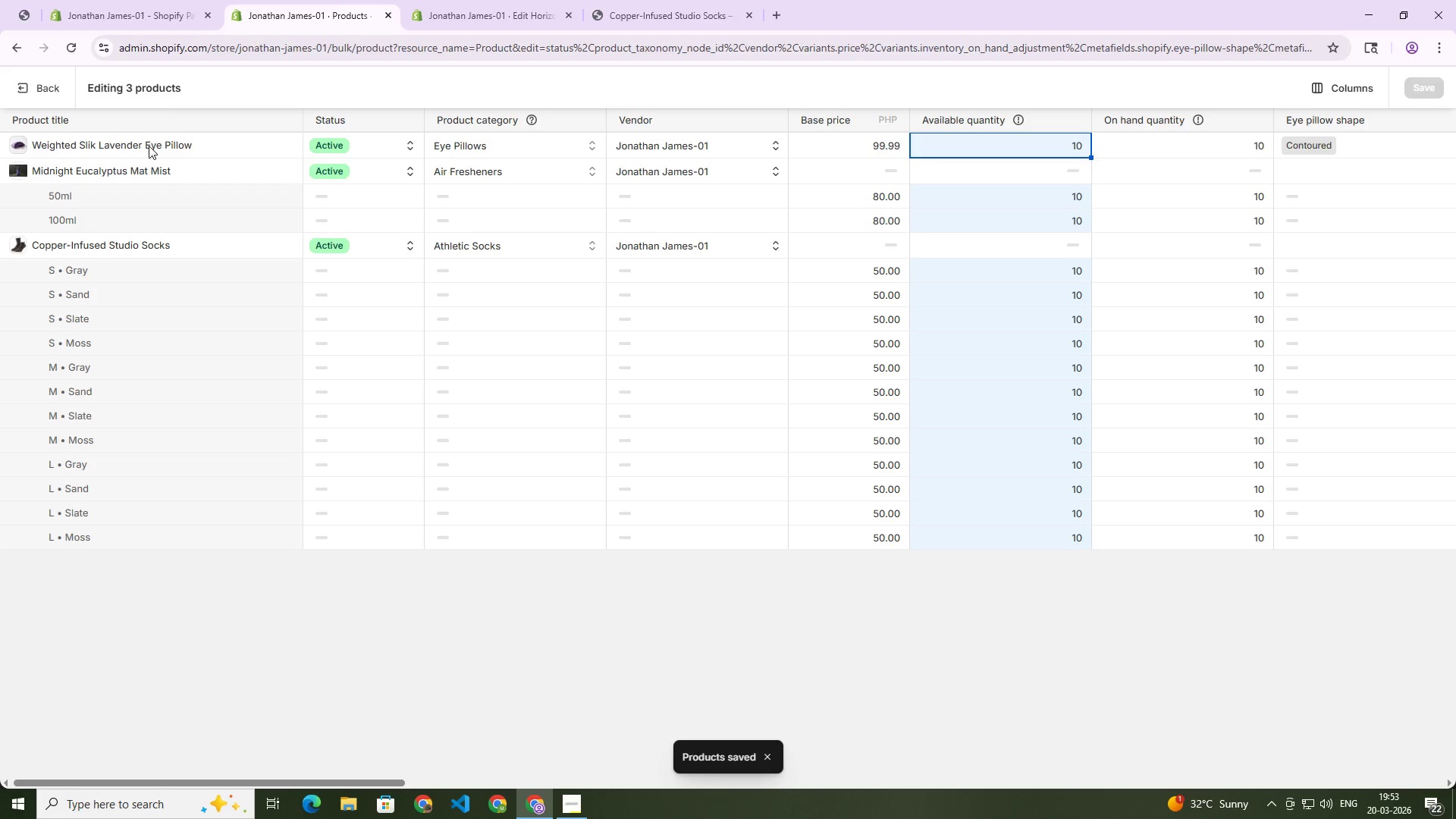 
left_click([25, 87])
 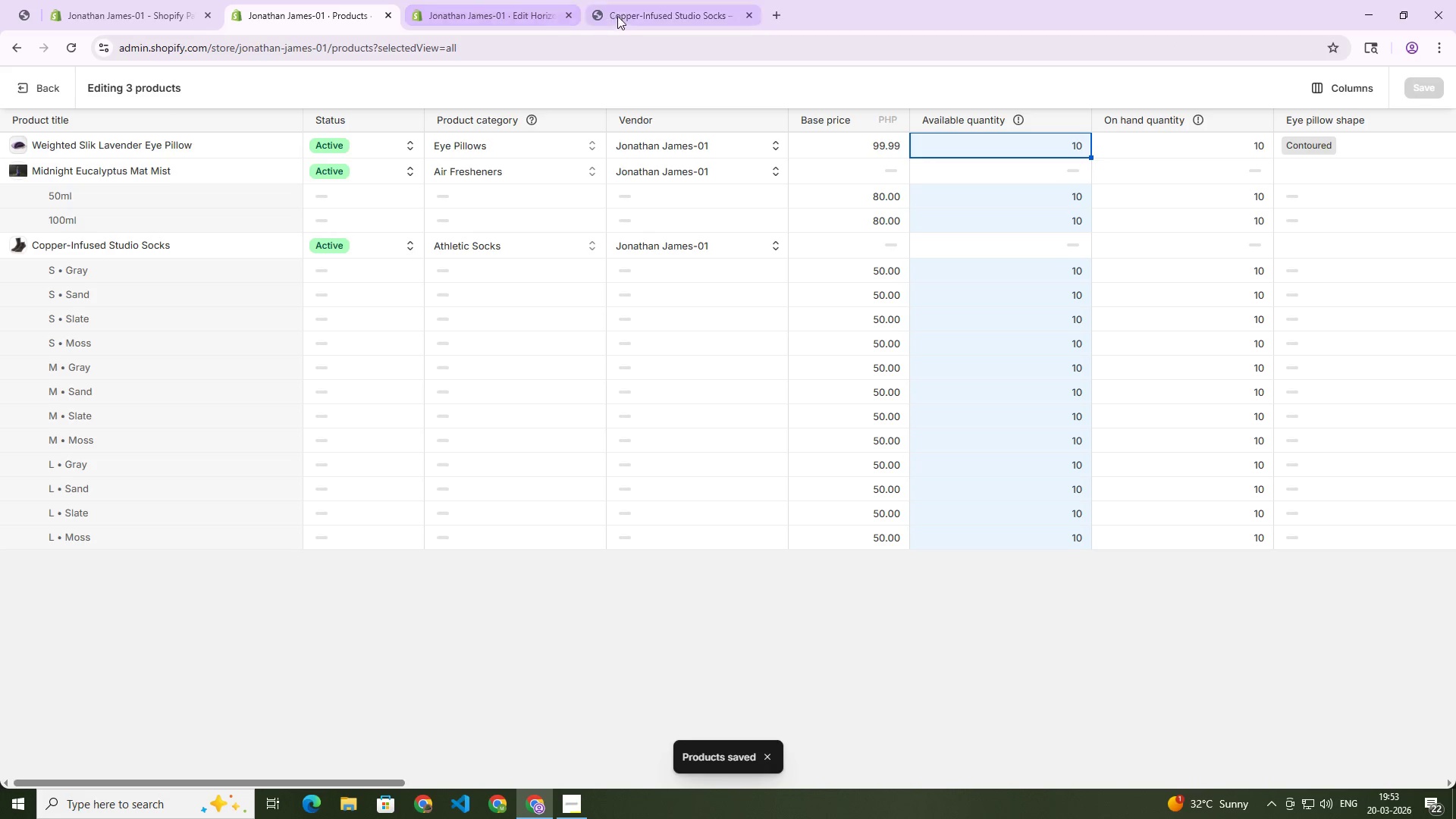 
left_click([632, 12])
 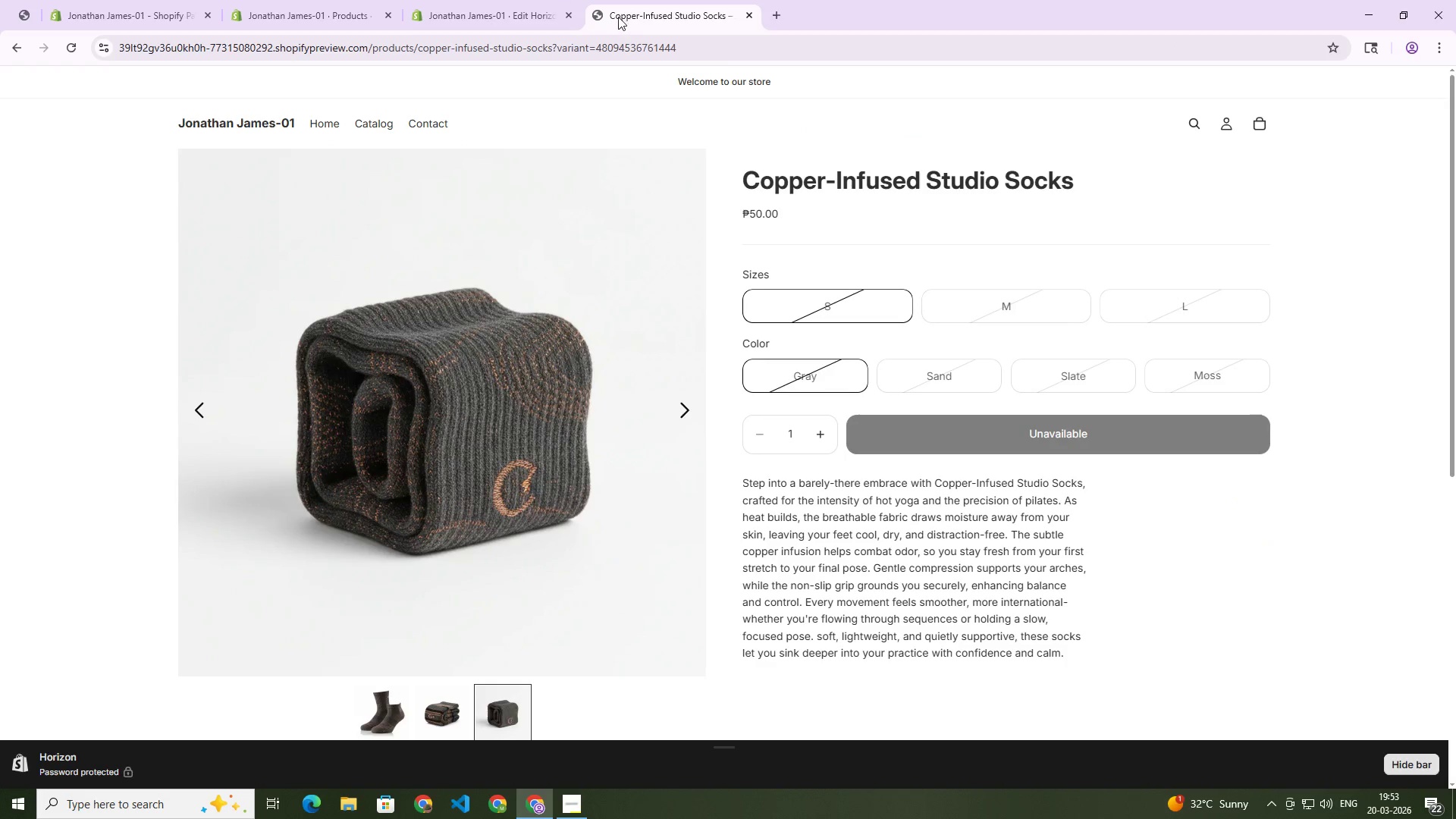 
key(F5)
 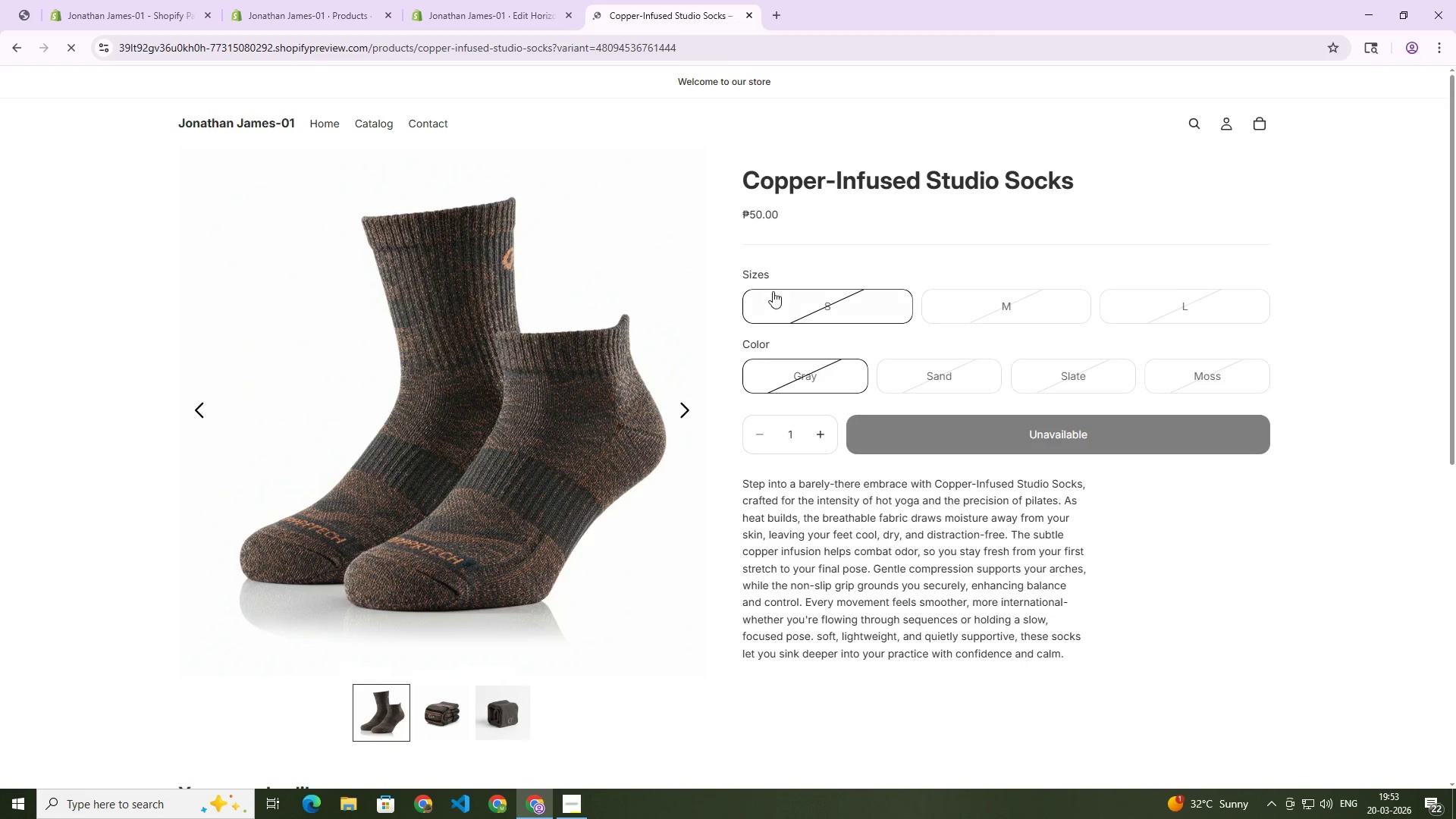 
scroll: coordinate [823, 308], scroll_direction: up, amount: 7.0
 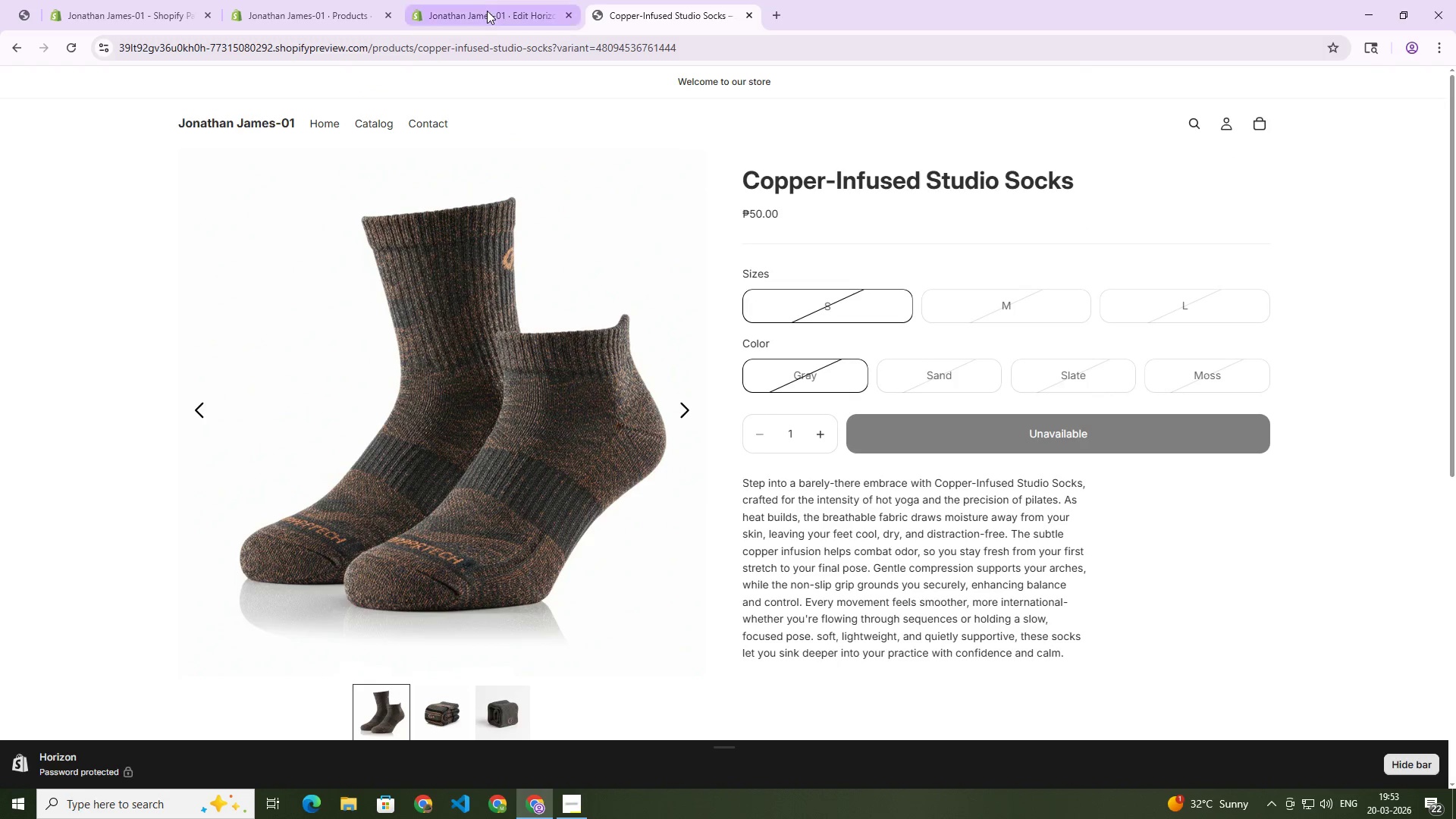 
left_click([487, 11])
 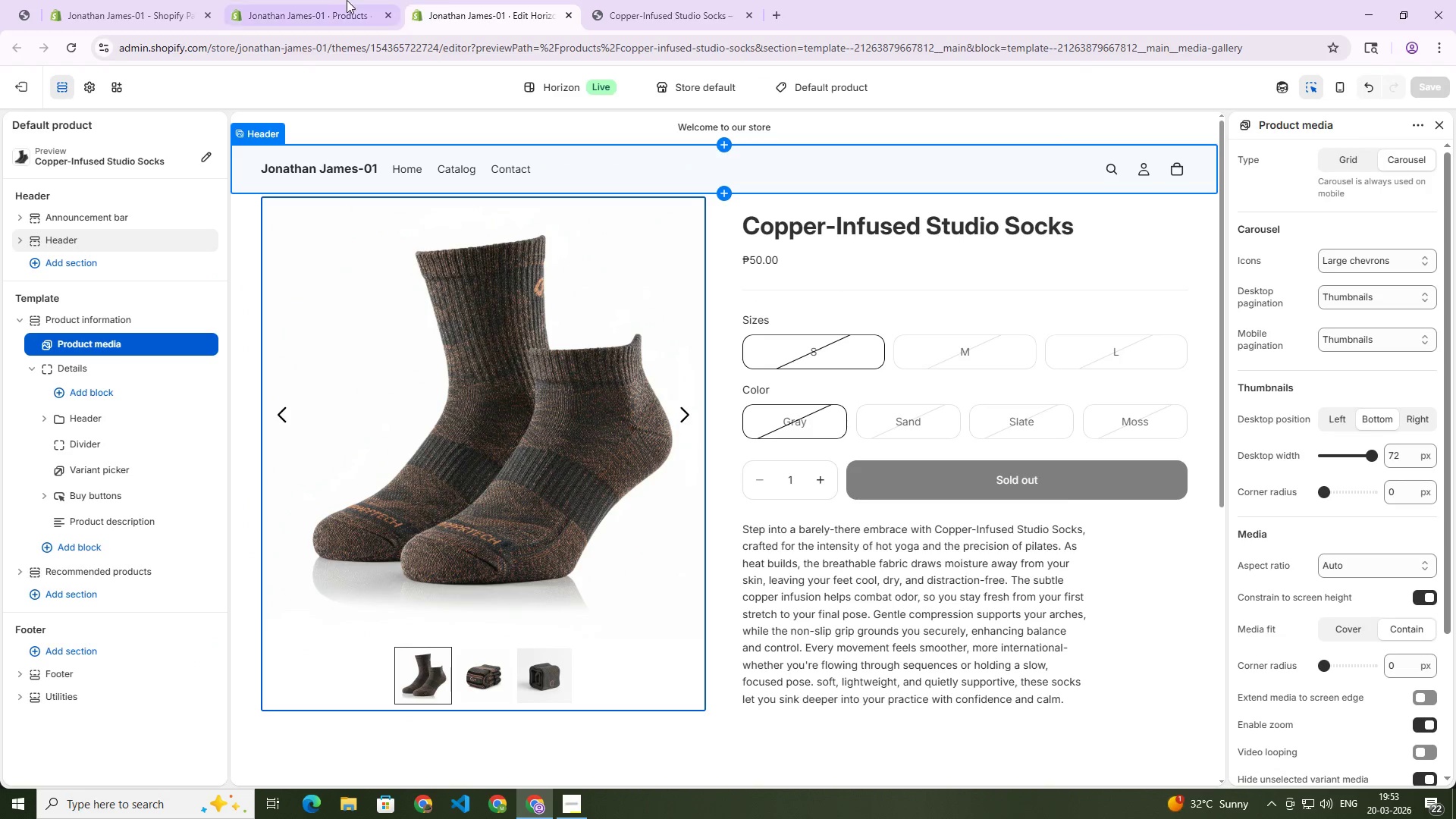 
left_click([323, 0])
 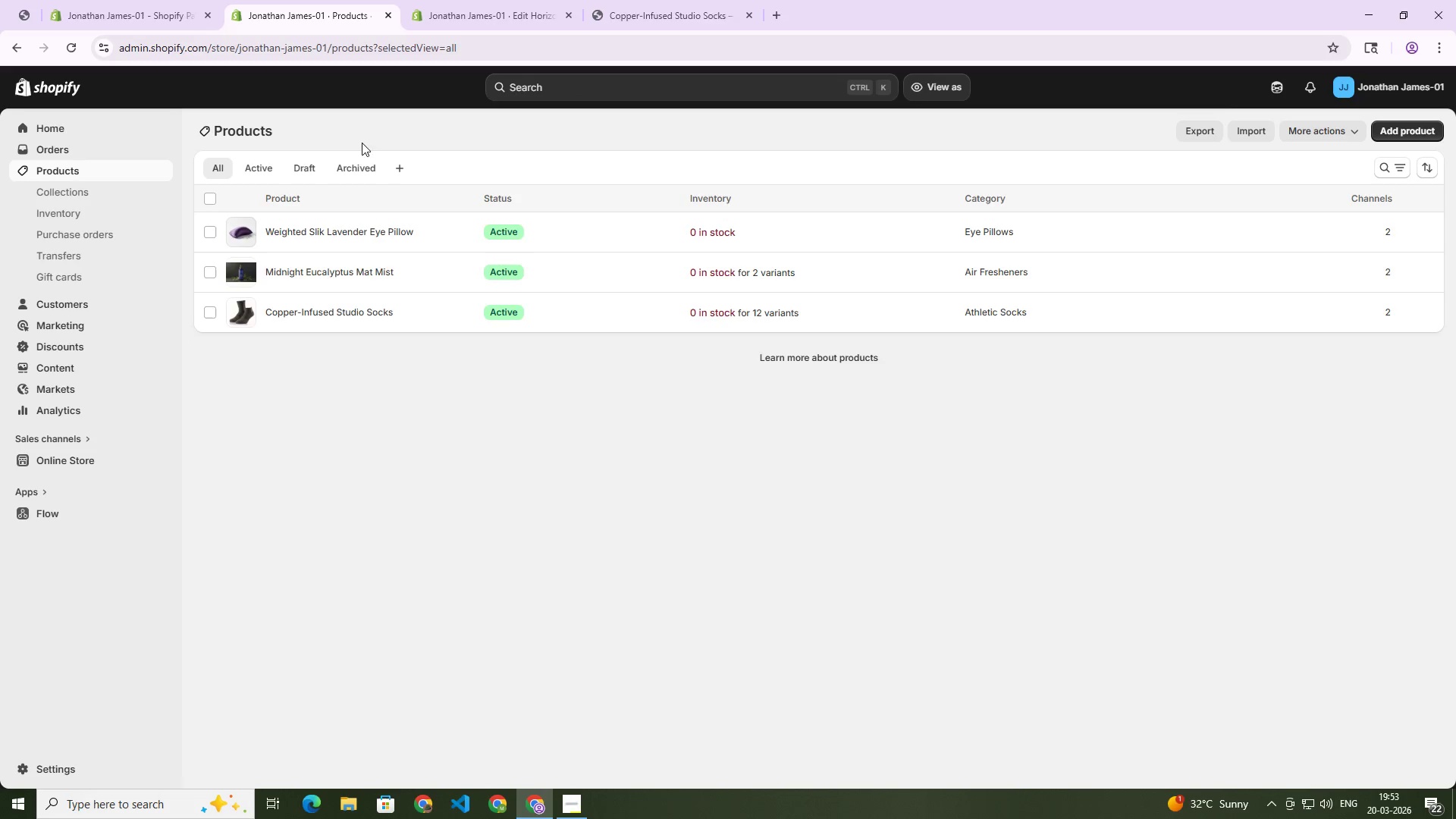 
left_click([356, 54])
 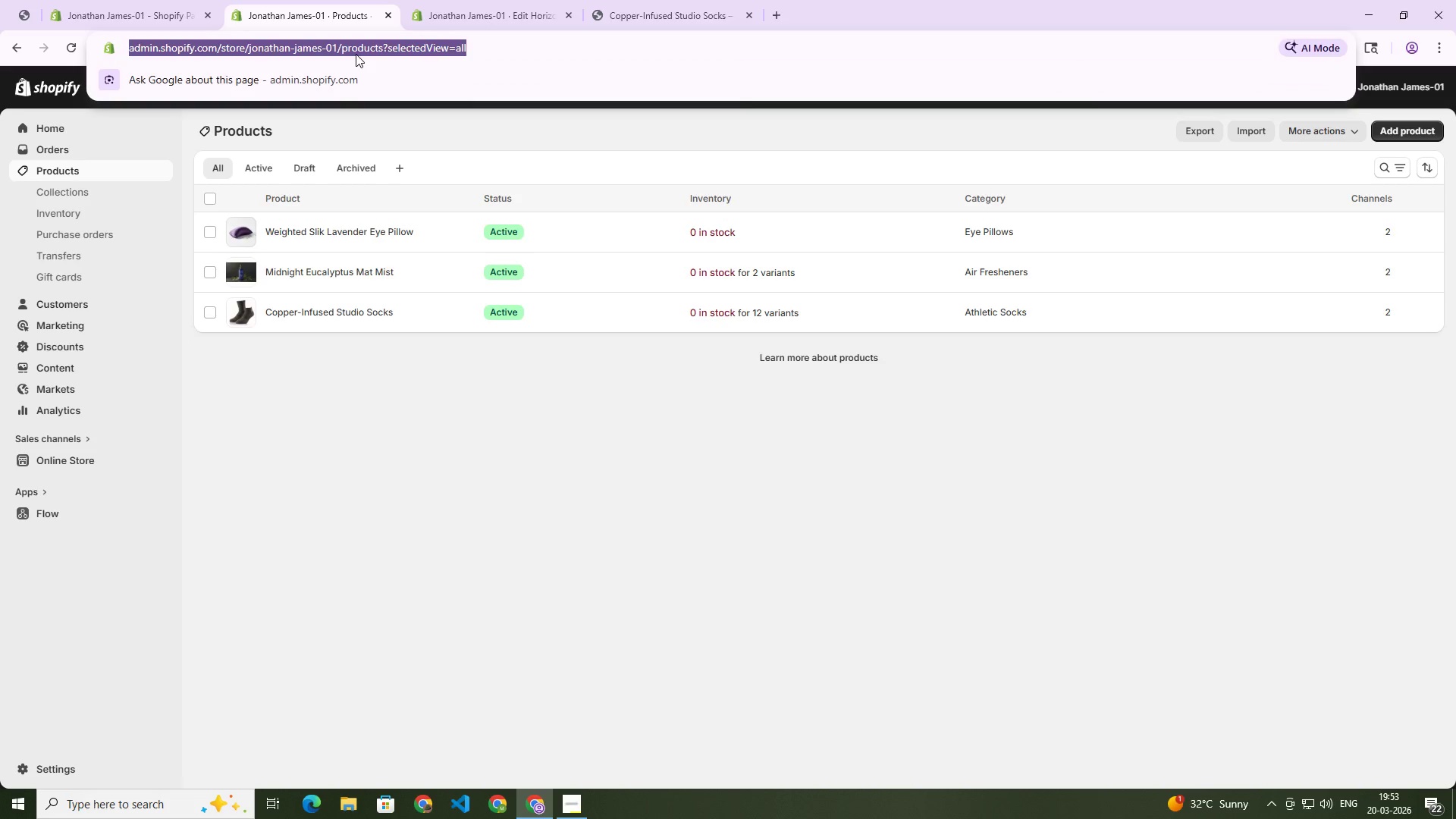 
key(NumpadEnter)
 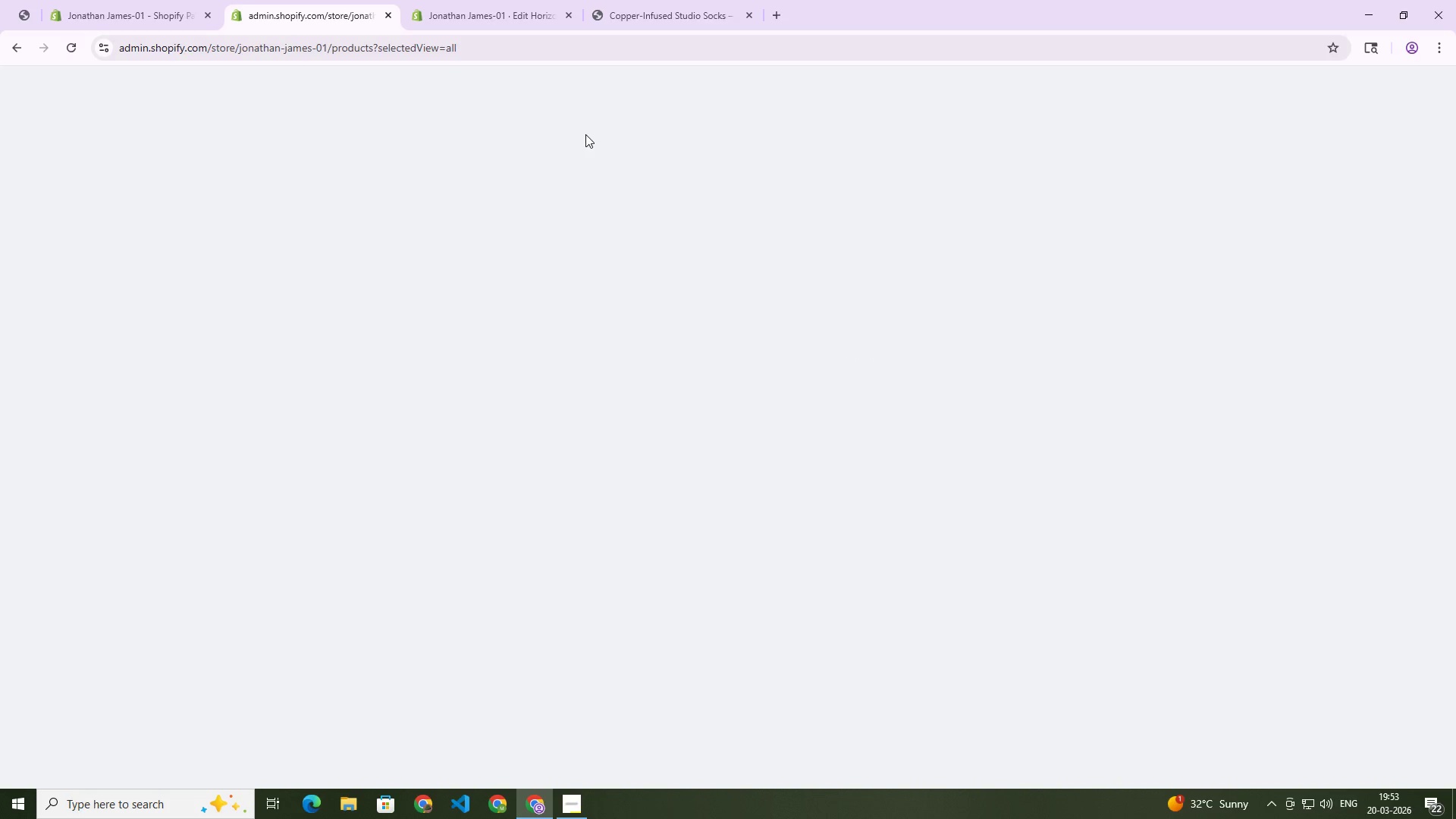 
mouse_move([605, 148])
 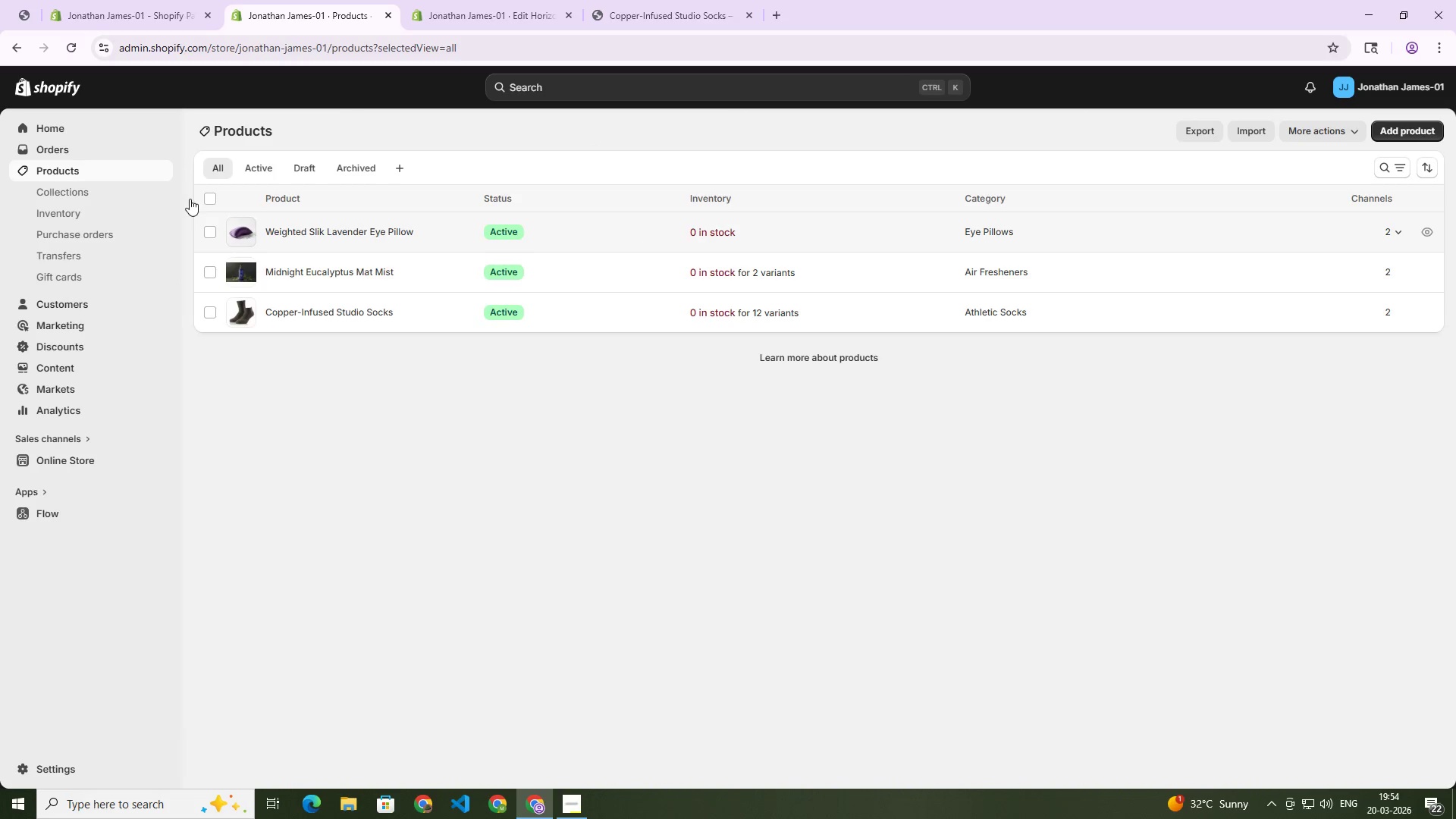 
left_click([206, 199])
 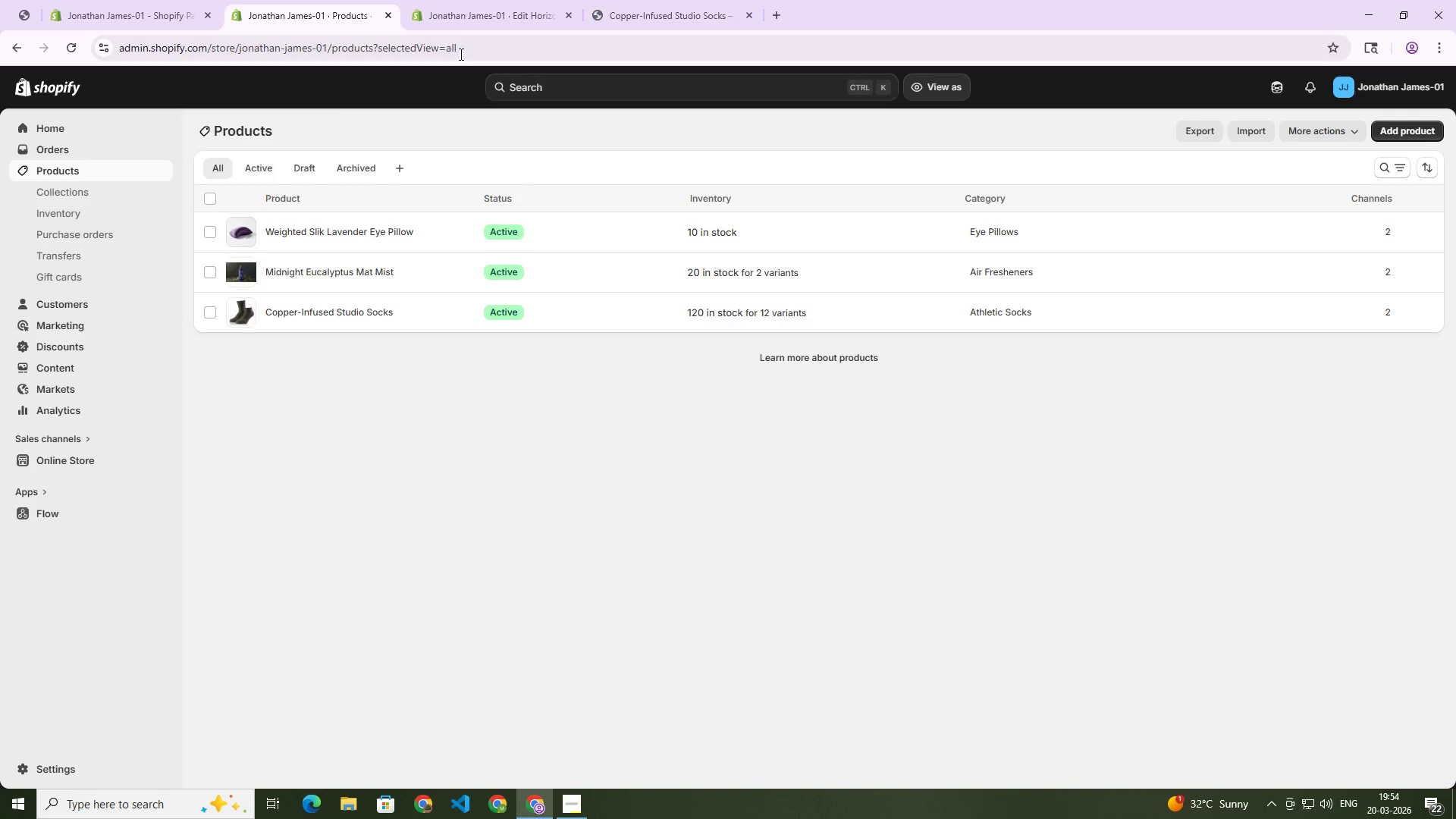 
left_click([627, 6])
 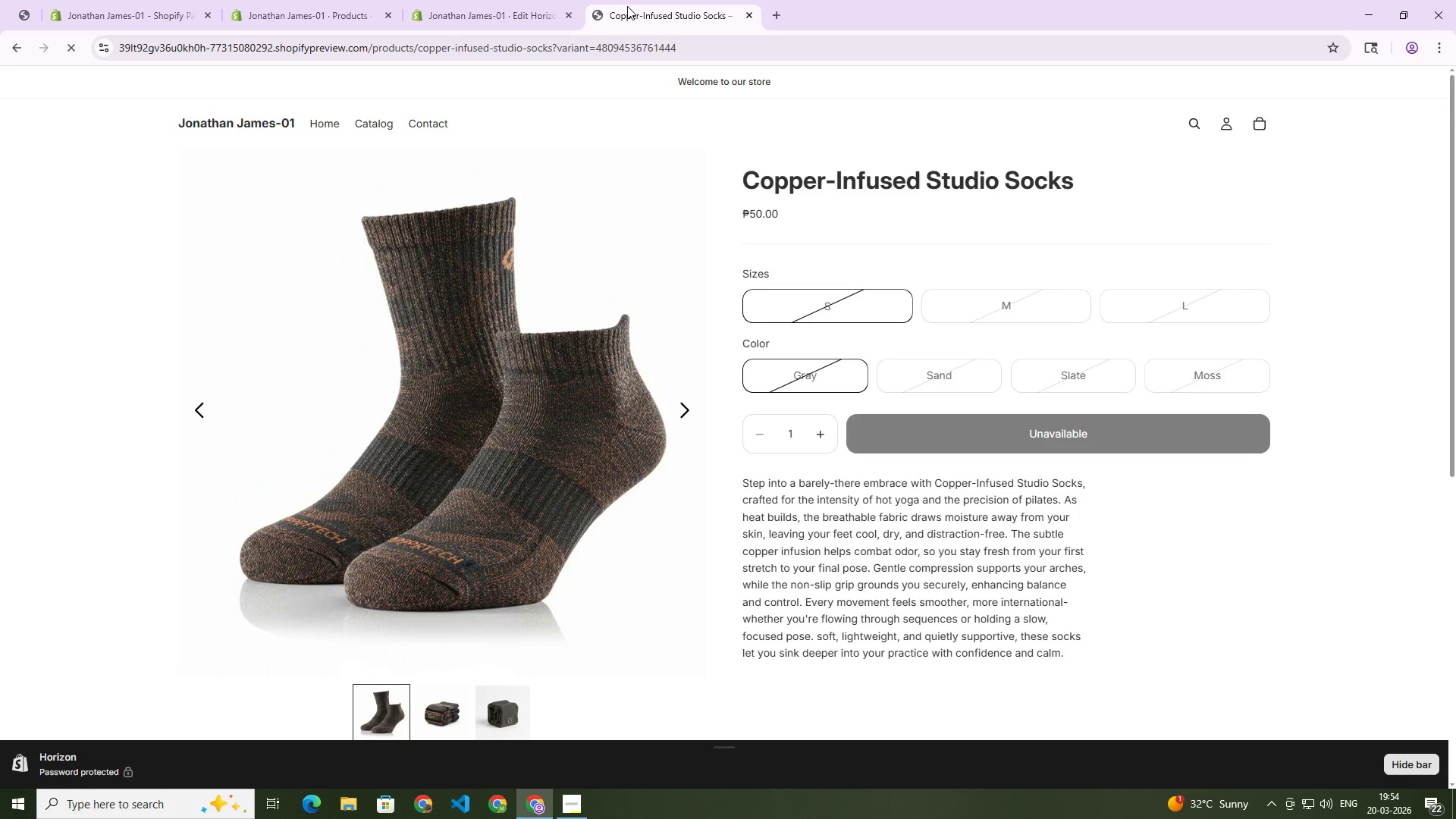 
key(Control+F5)
 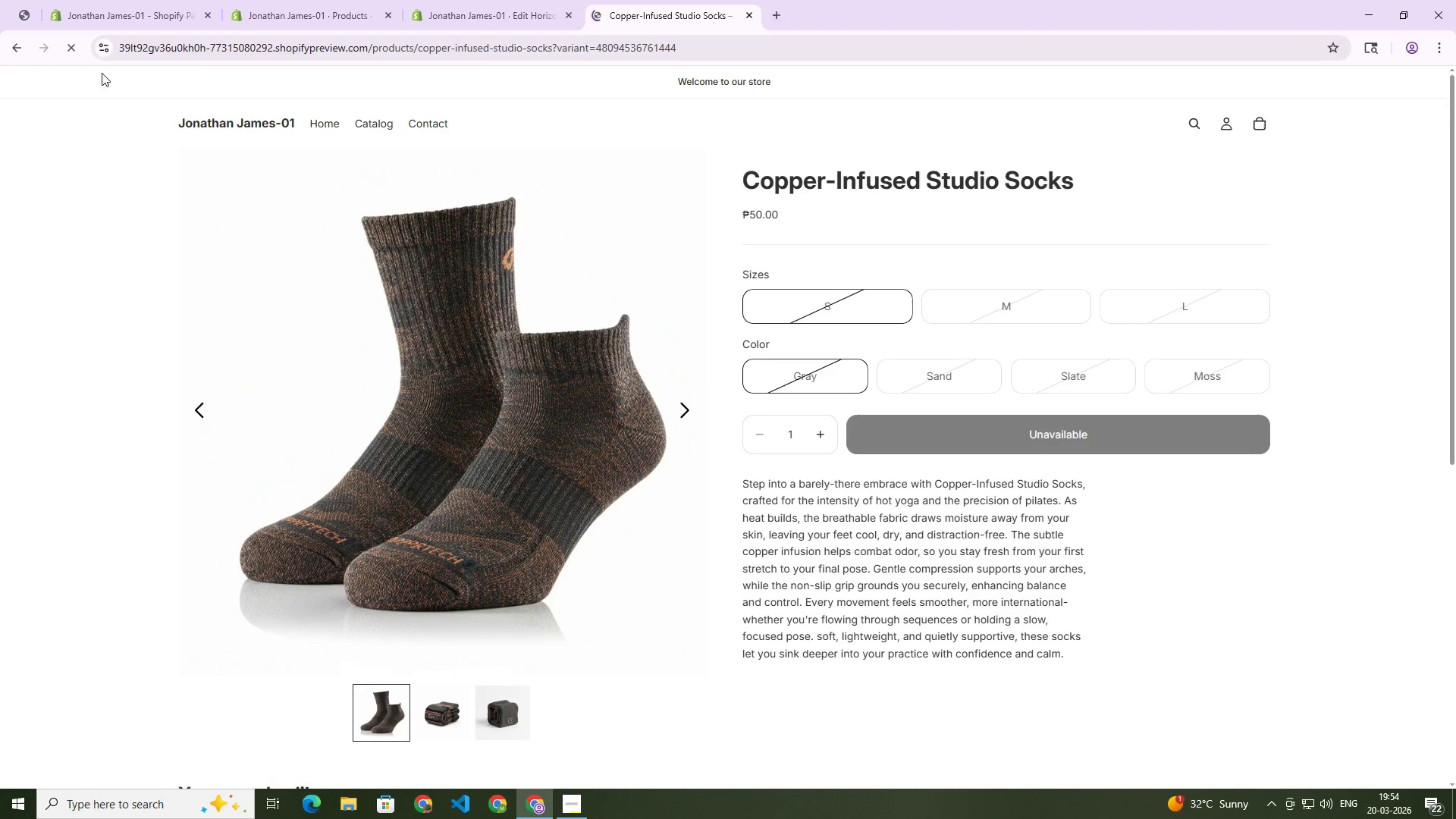 
left_click([24, 54])
 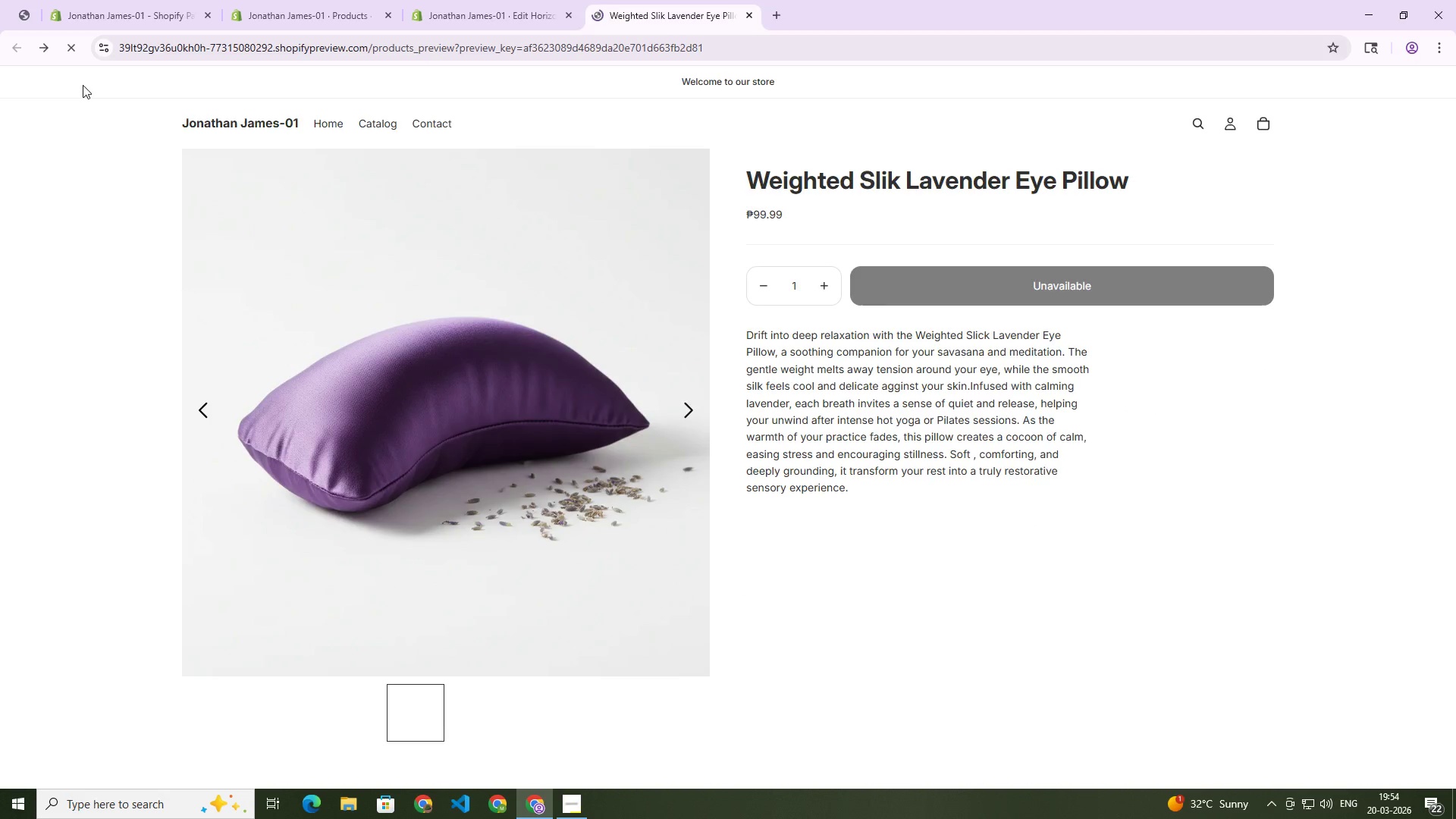 
scroll: coordinate [531, 413], scroll_direction: down, amount: 4.0
 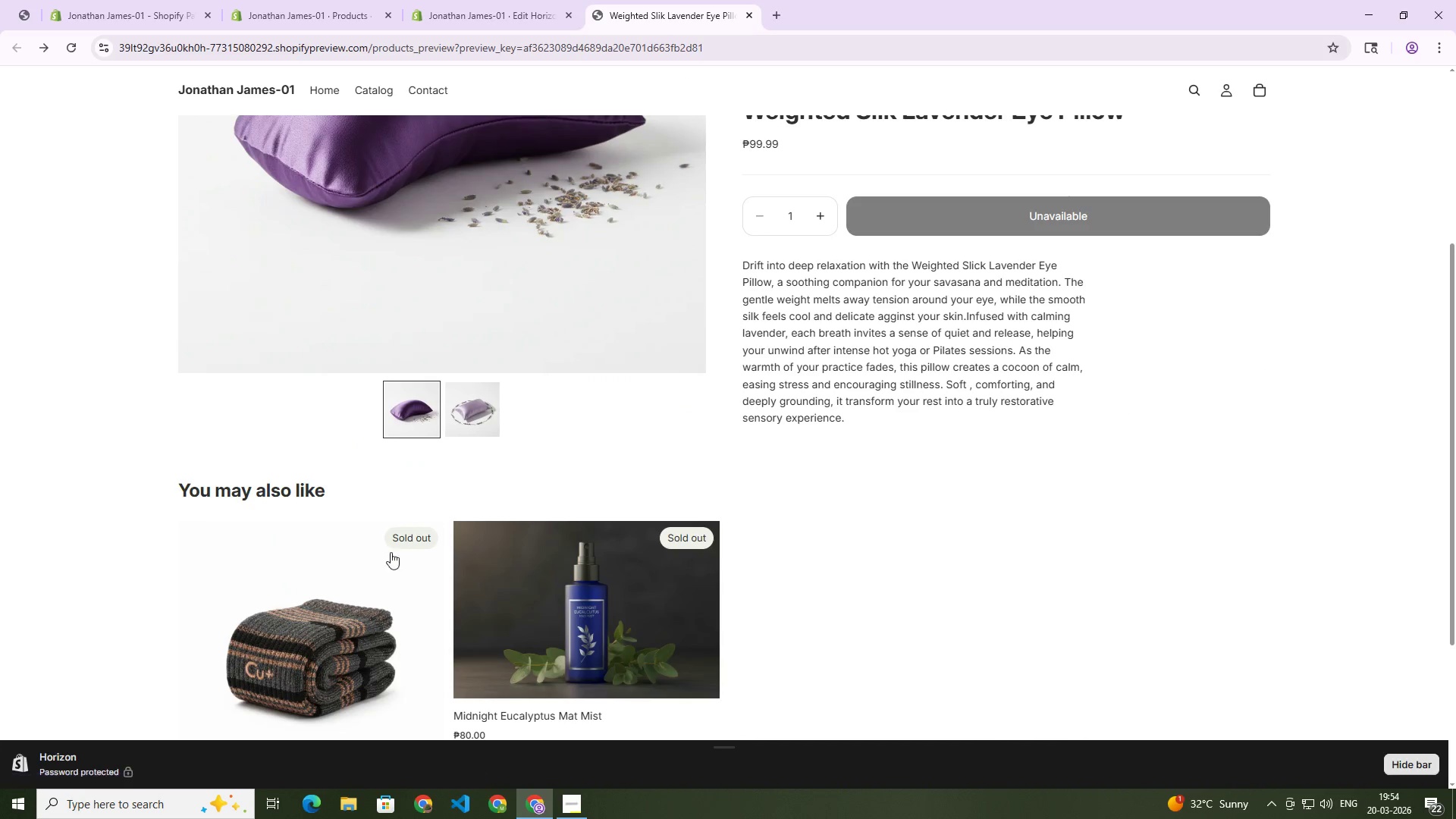 
left_click([352, 604])
 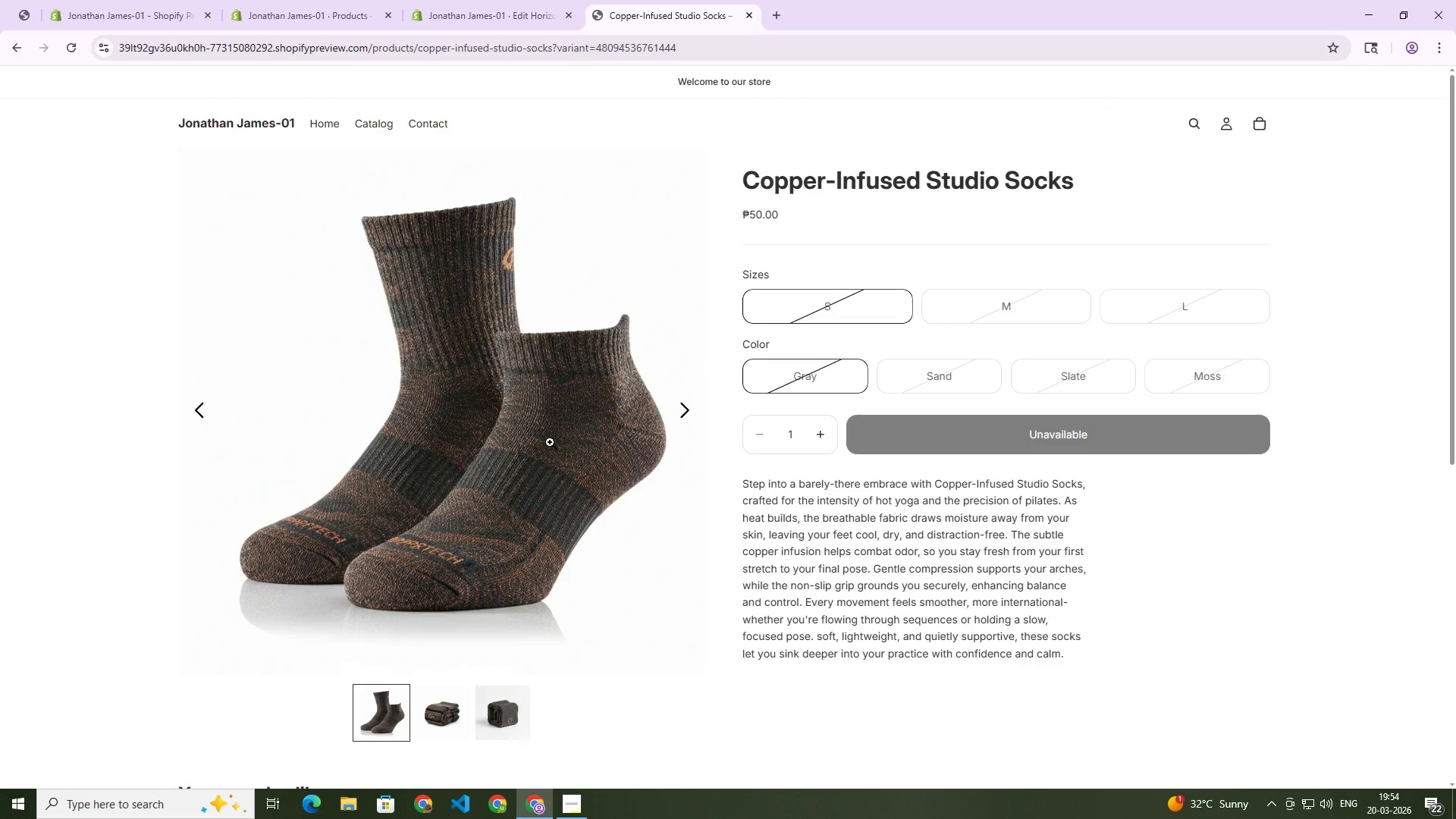 
scroll: coordinate [699, 312], scroll_direction: up, amount: 8.0
 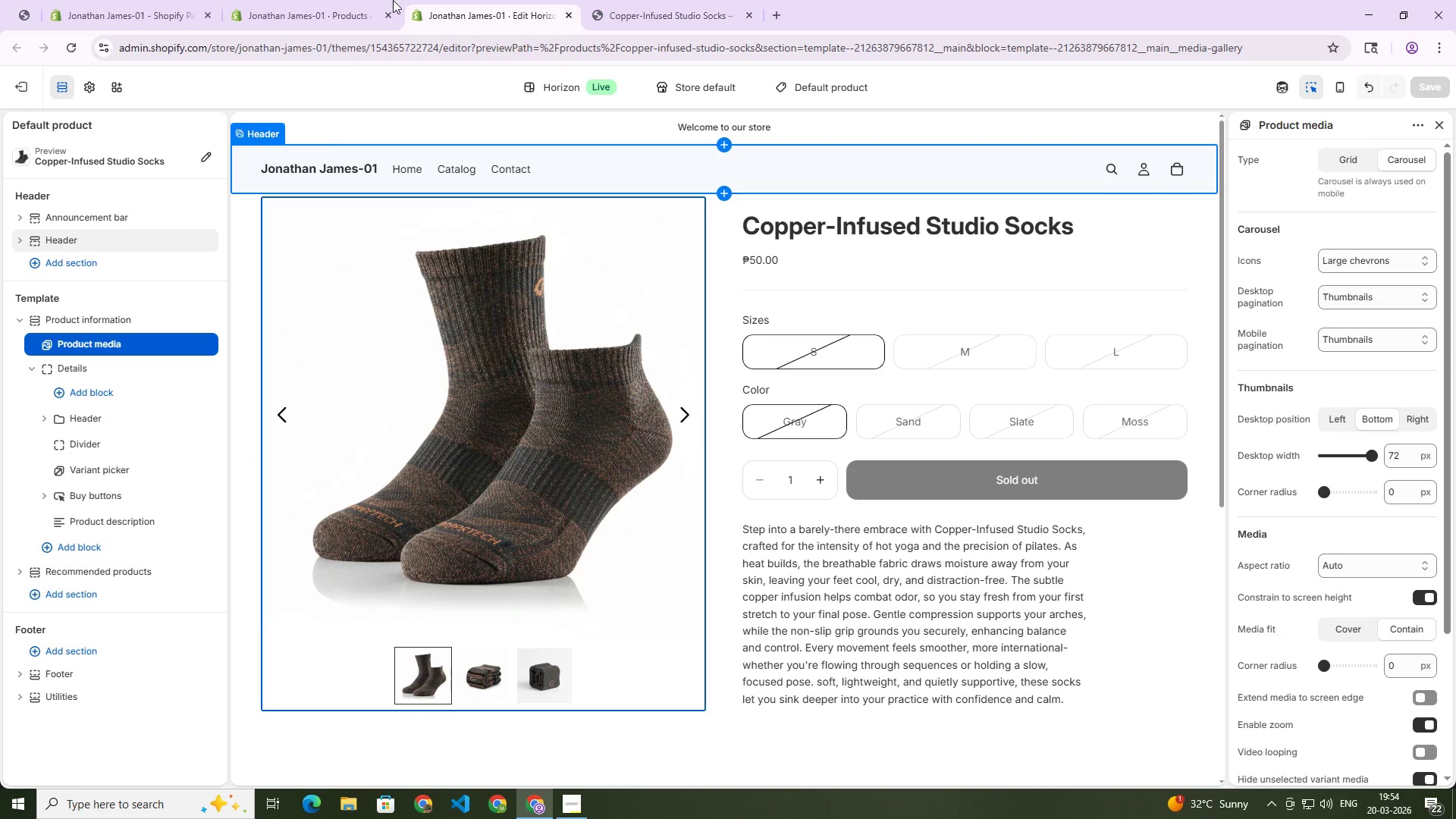 
left_click([312, 5])
 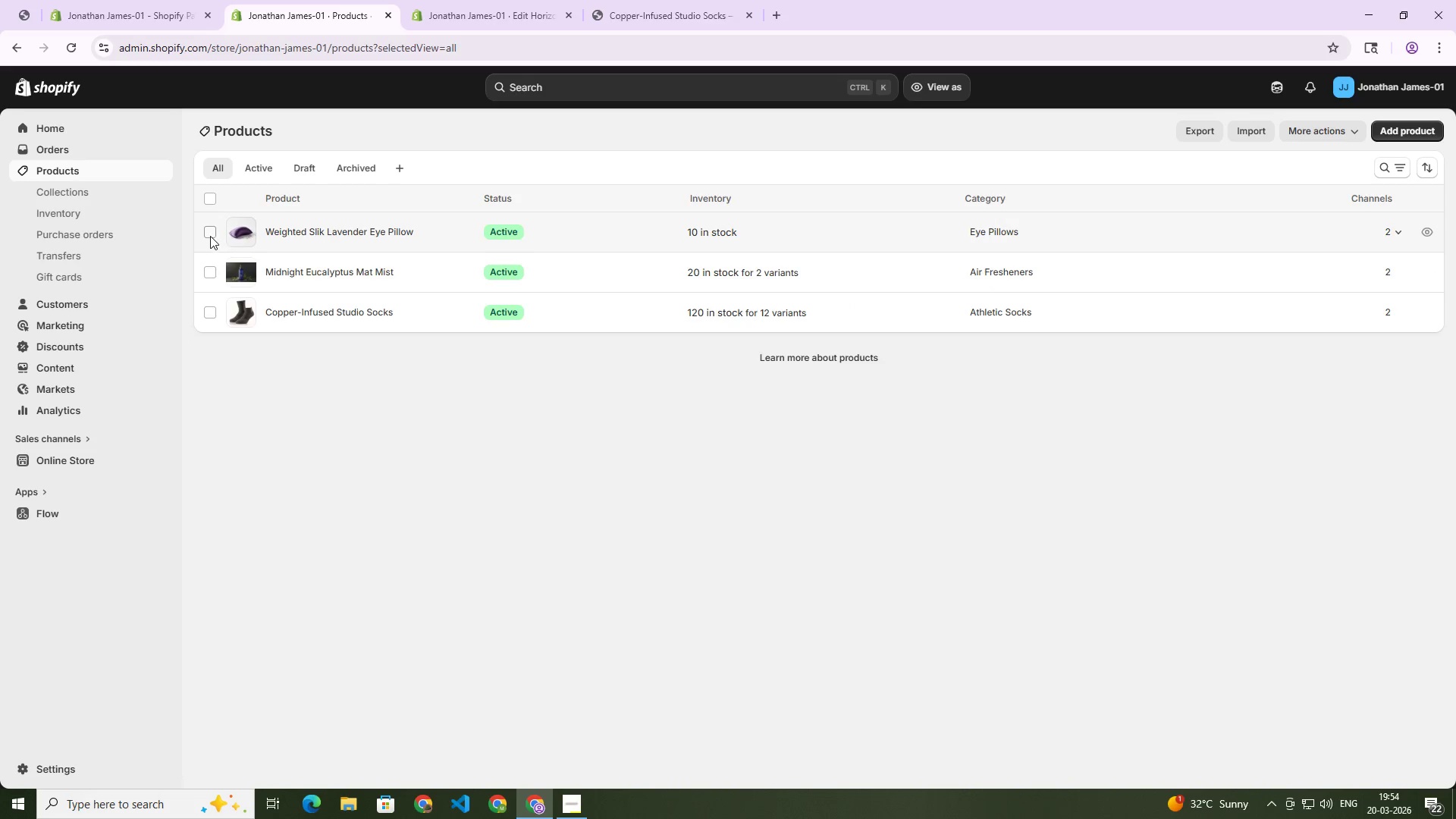 
wait(5.64)
 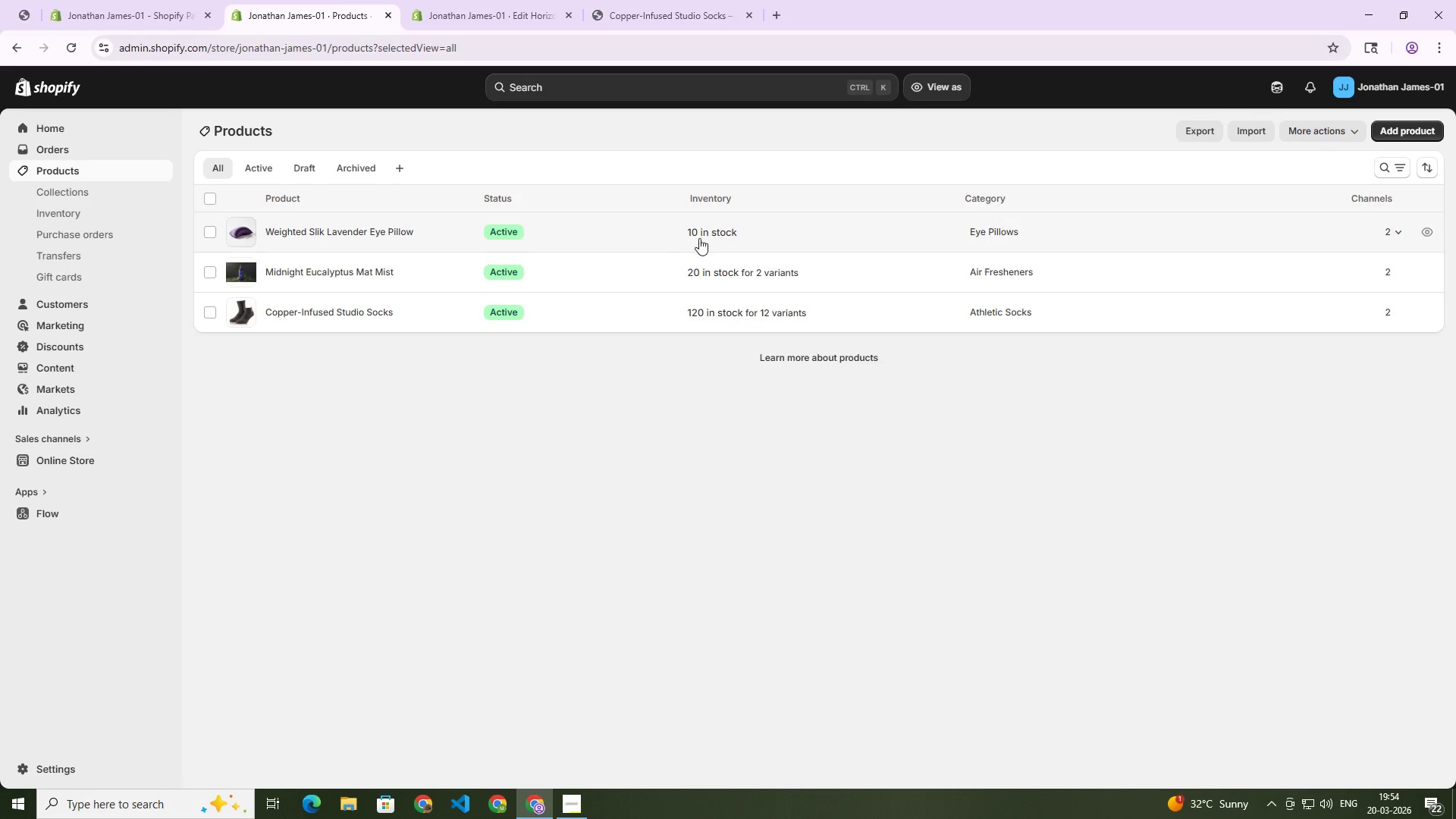 
left_click([209, 204])
 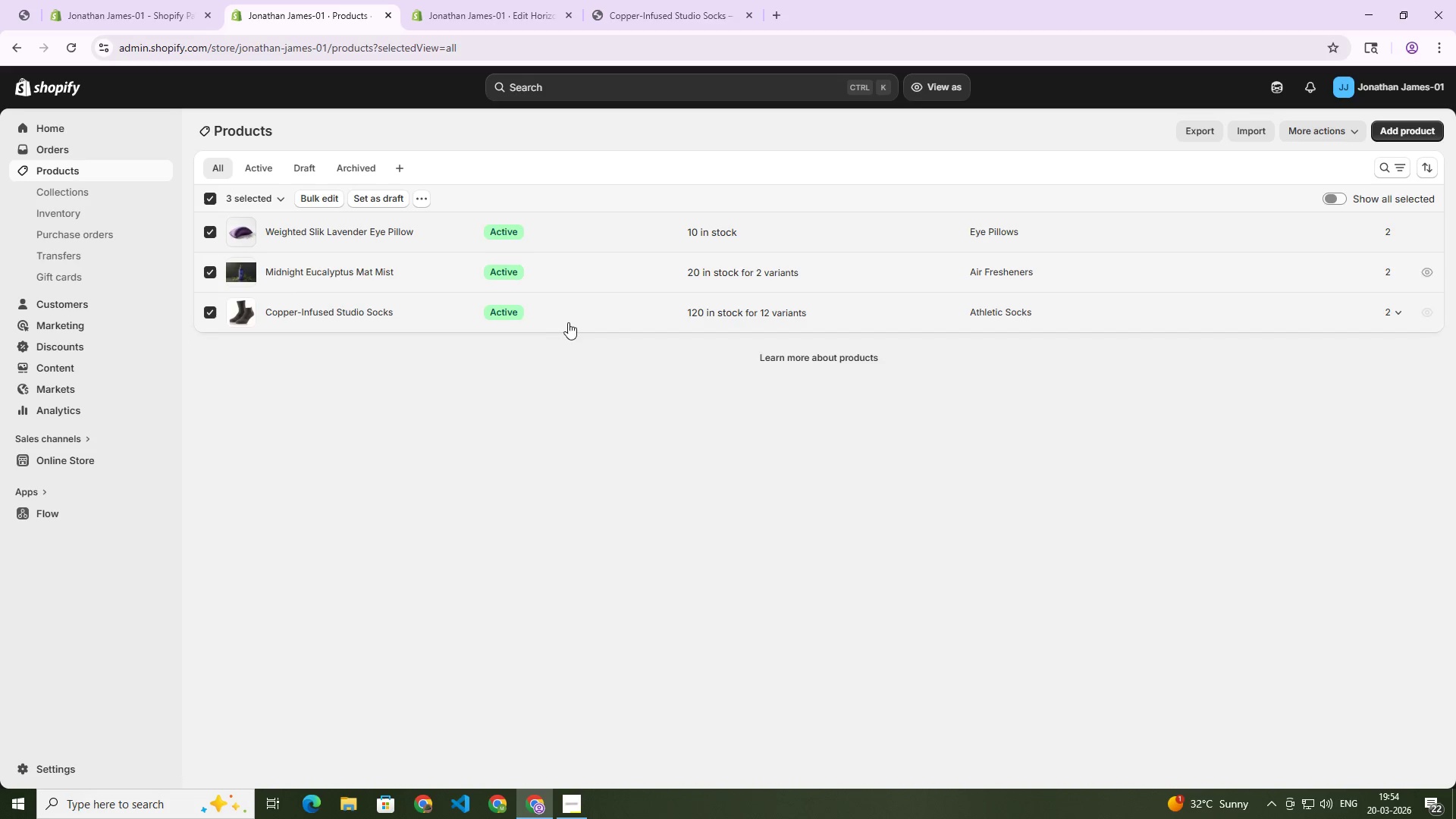 
left_click([210, 199])
 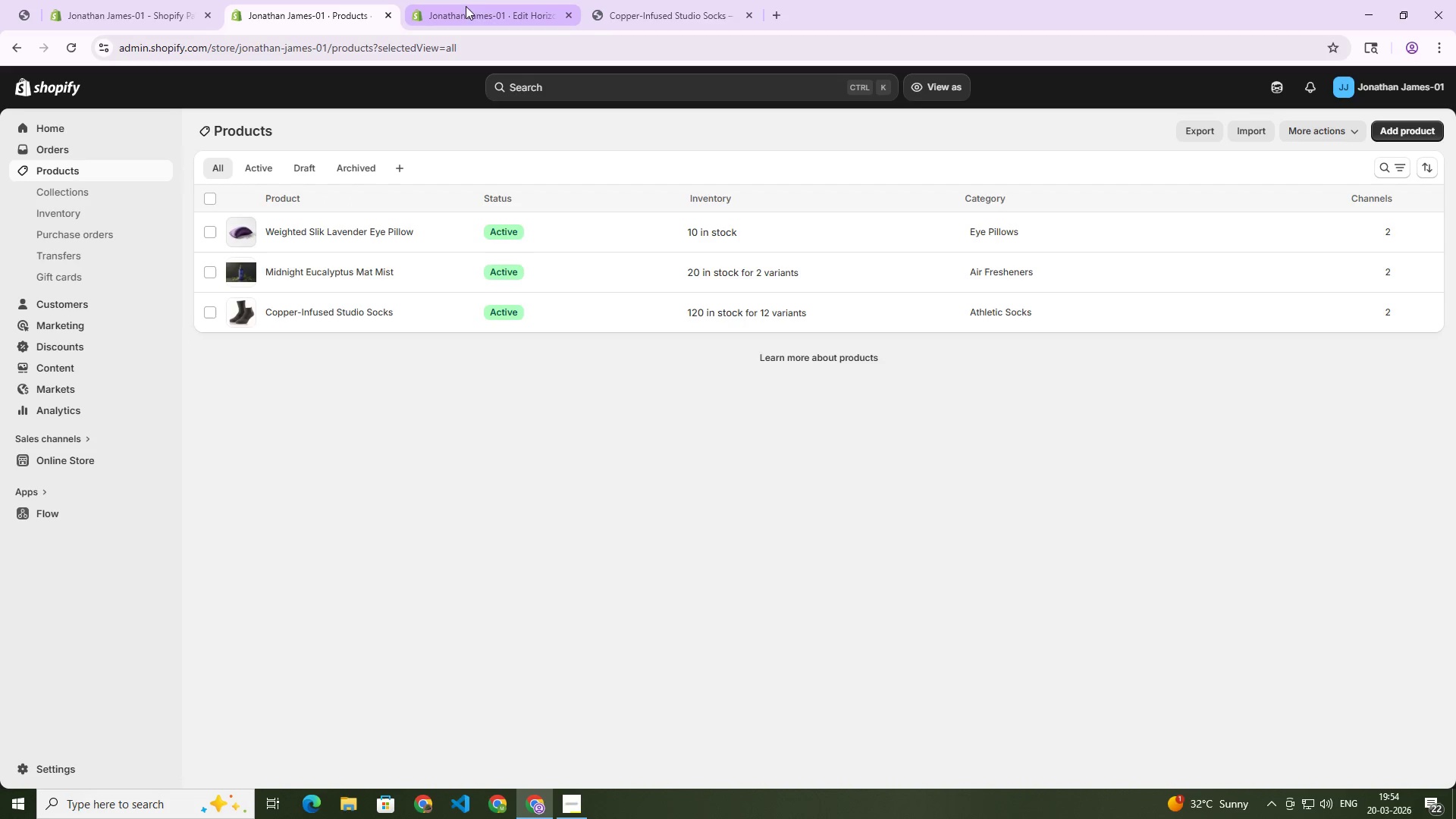 
left_click([634, 0])
 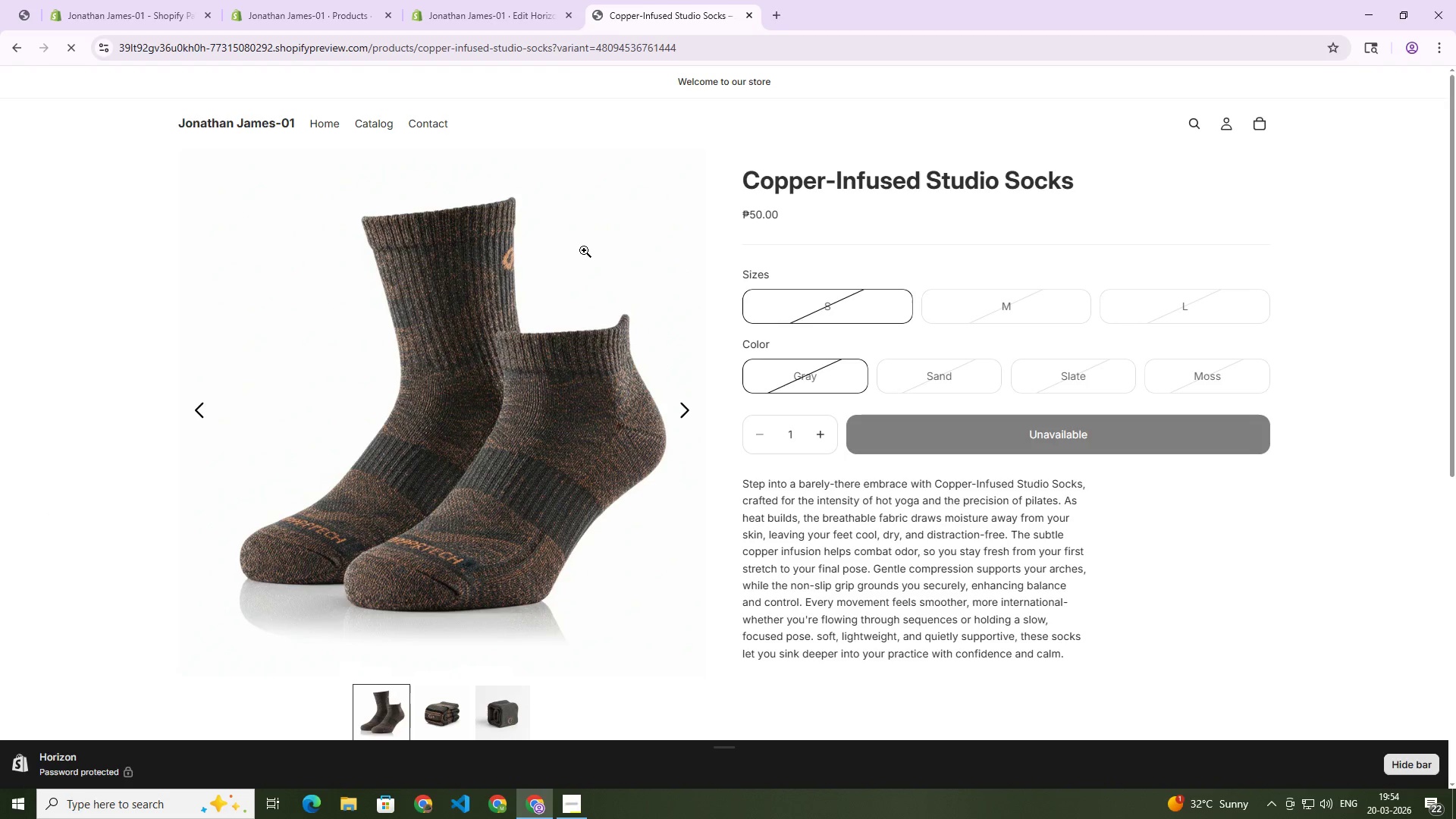 
scroll: coordinate [532, 140], scroll_direction: up, amount: 1.0
 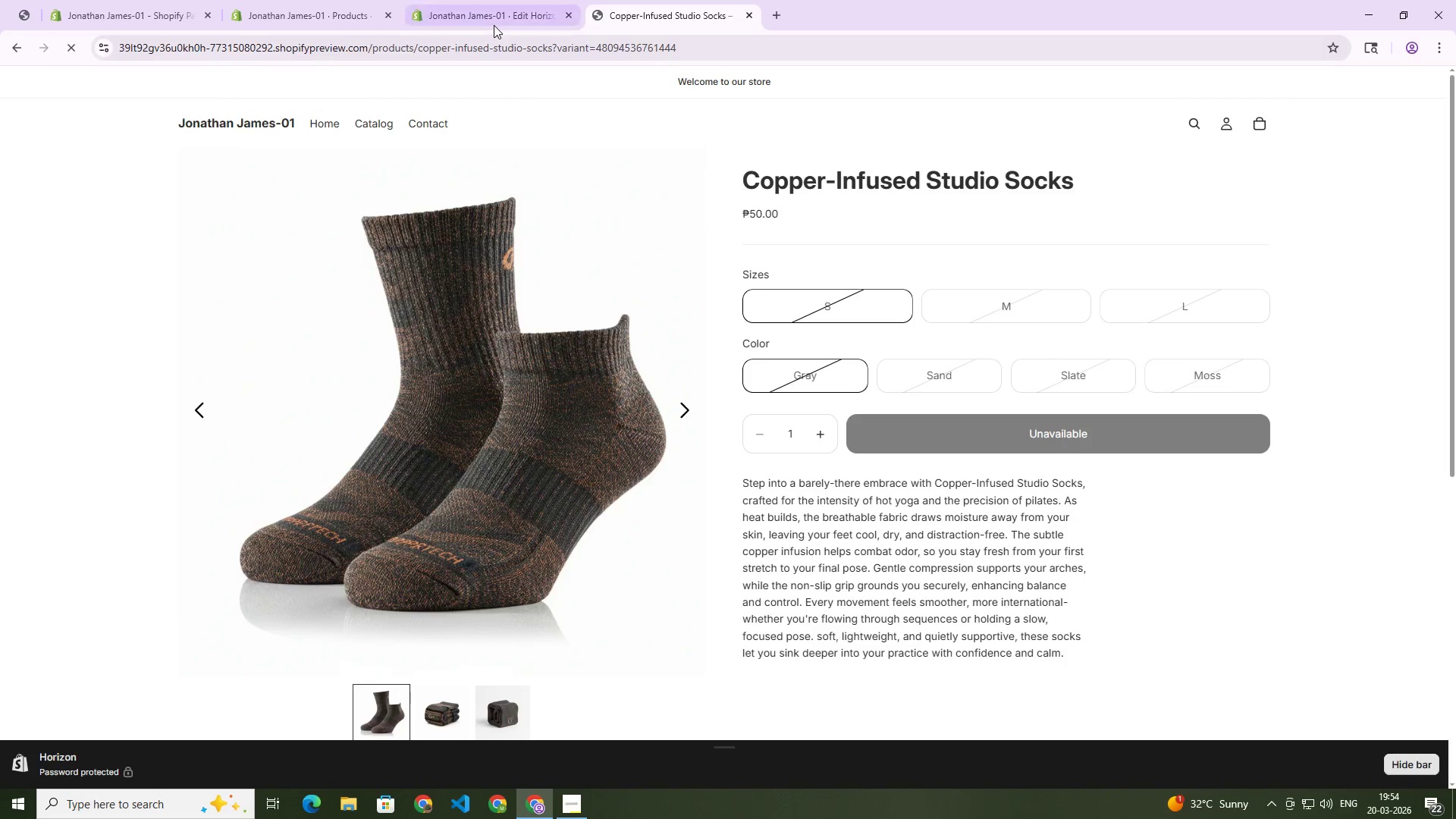 
left_click([494, 25])
 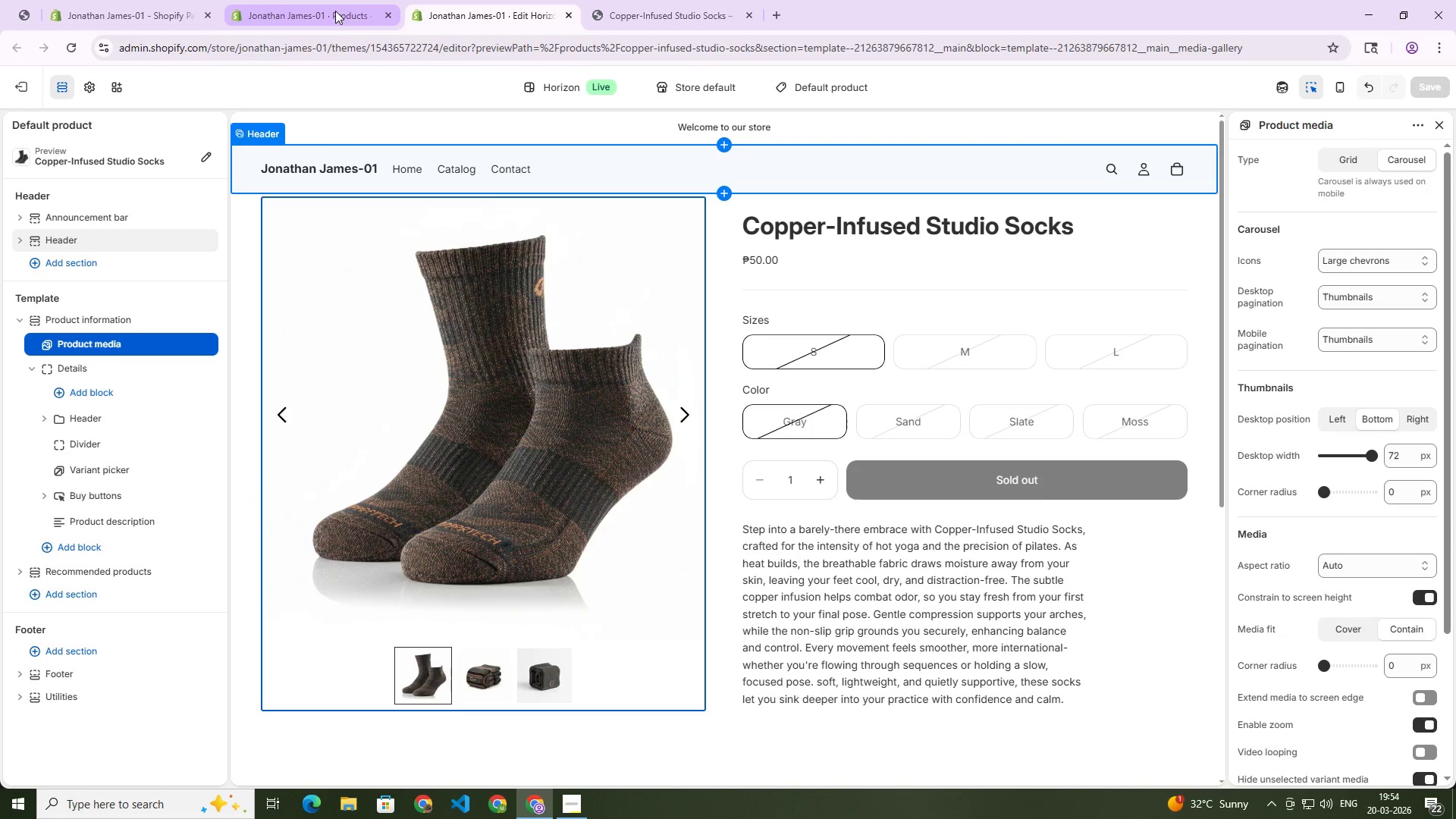 
left_click([328, 8])
 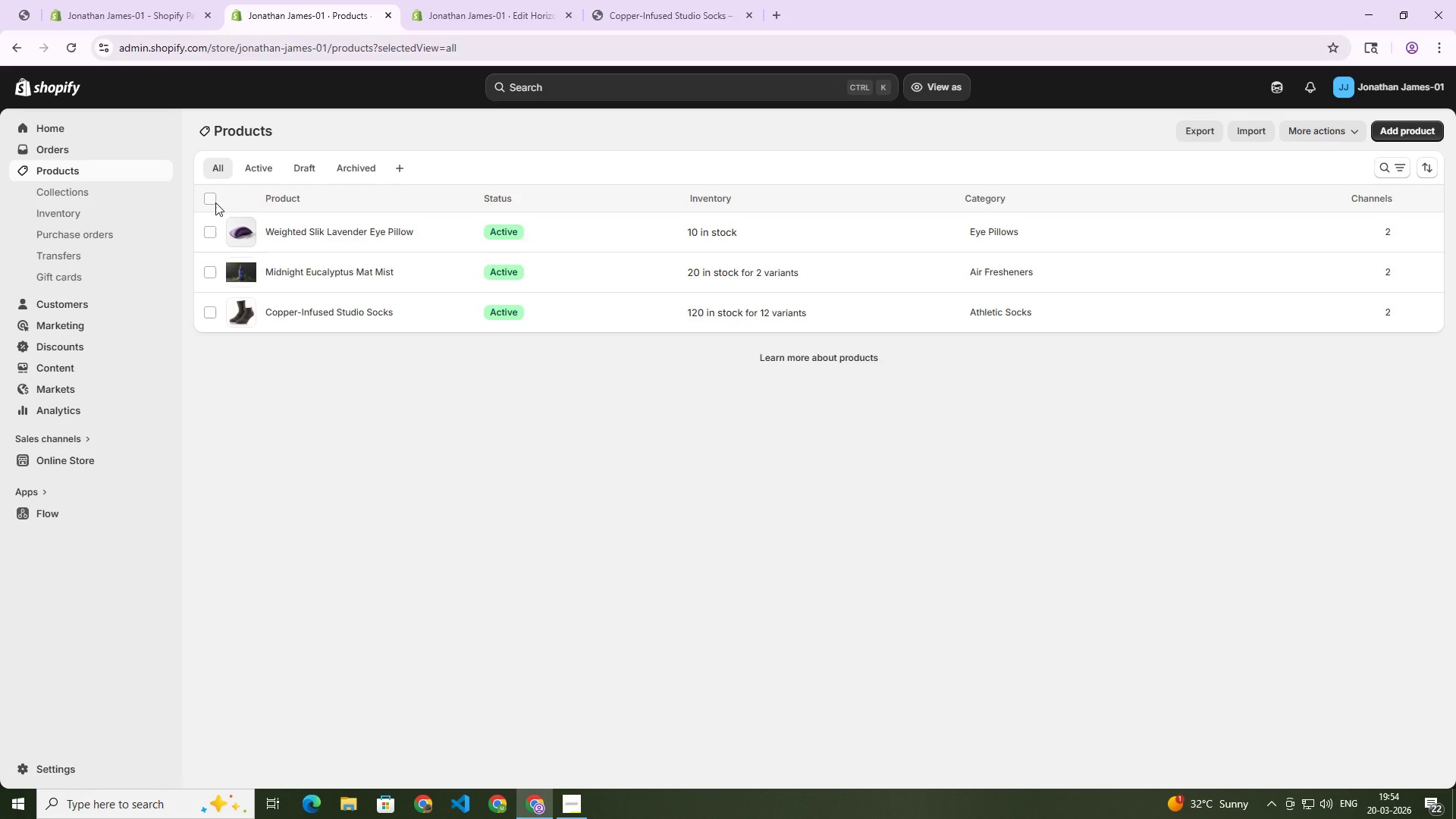 
left_click([206, 202])
 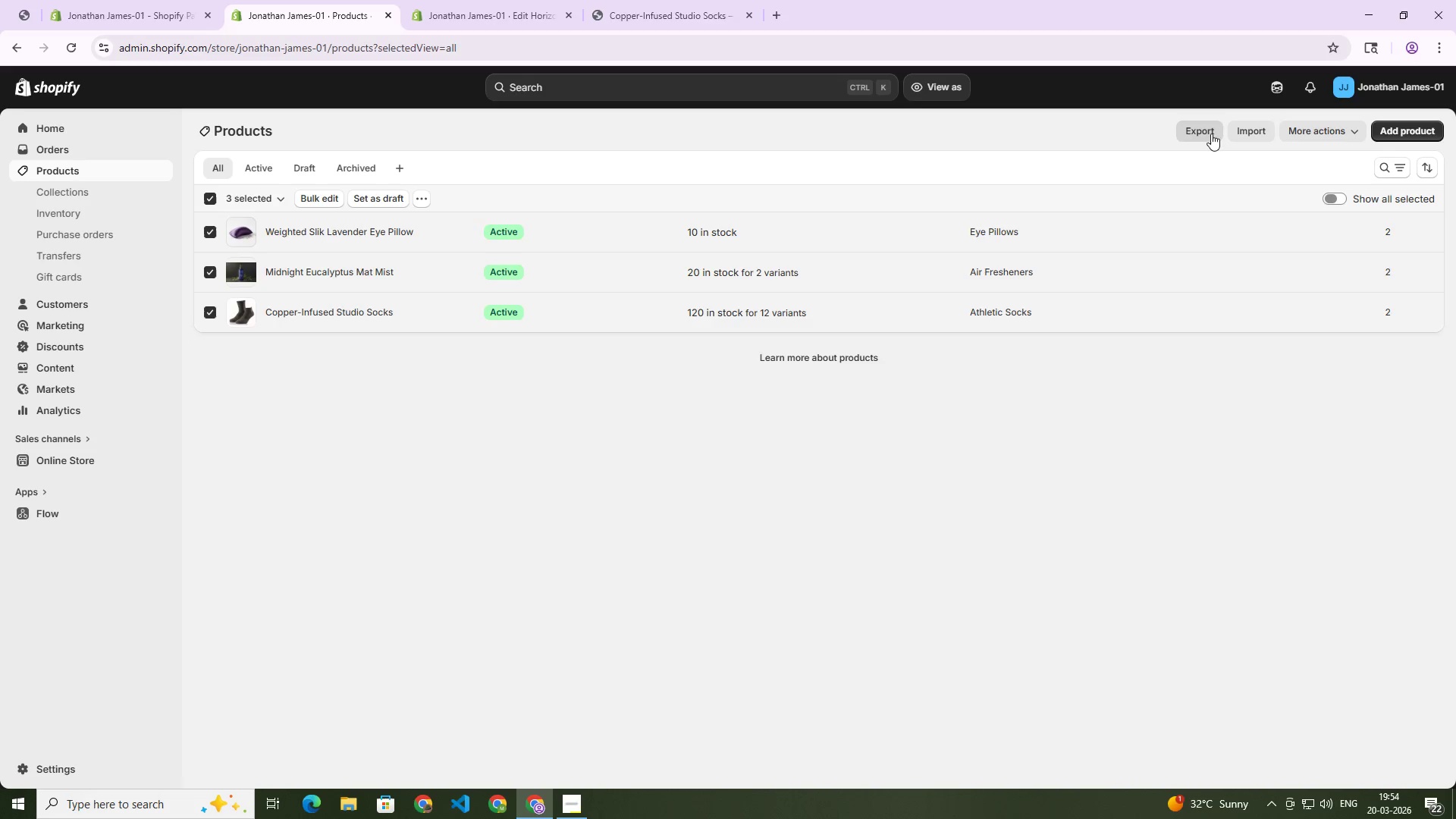 
left_click([1205, 131])
 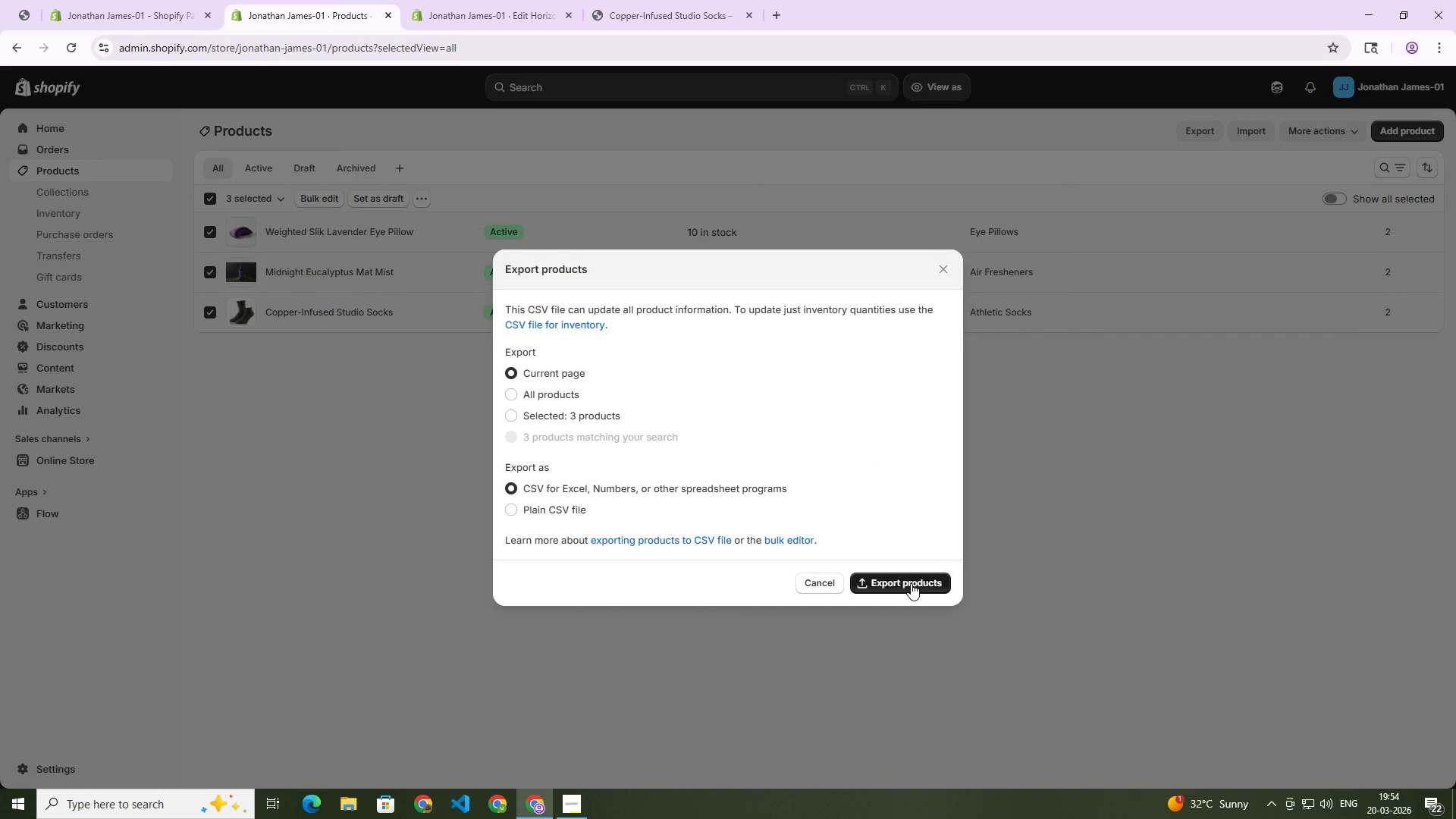 
wait(6.58)
 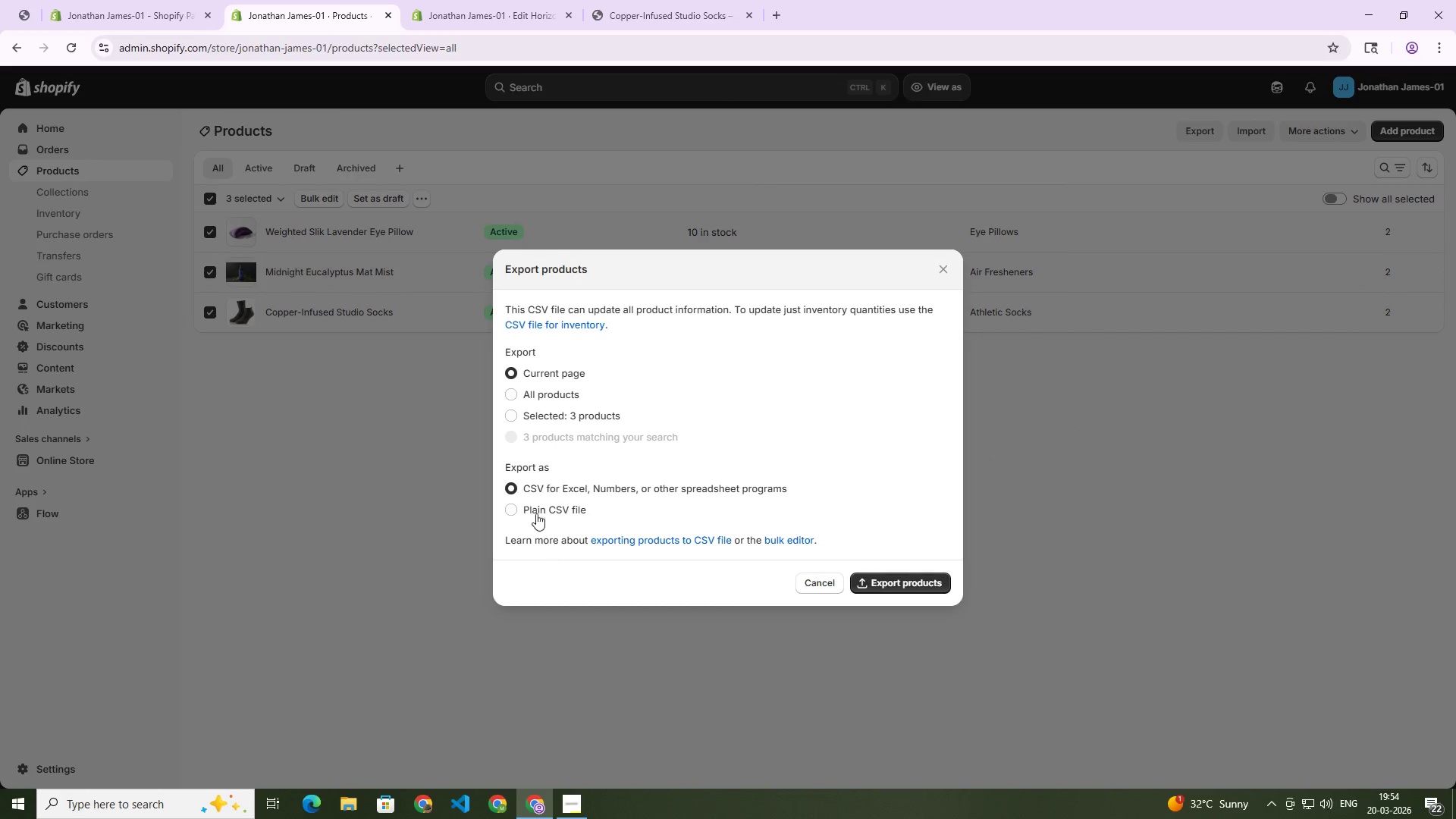 
left_click([911, 583])
 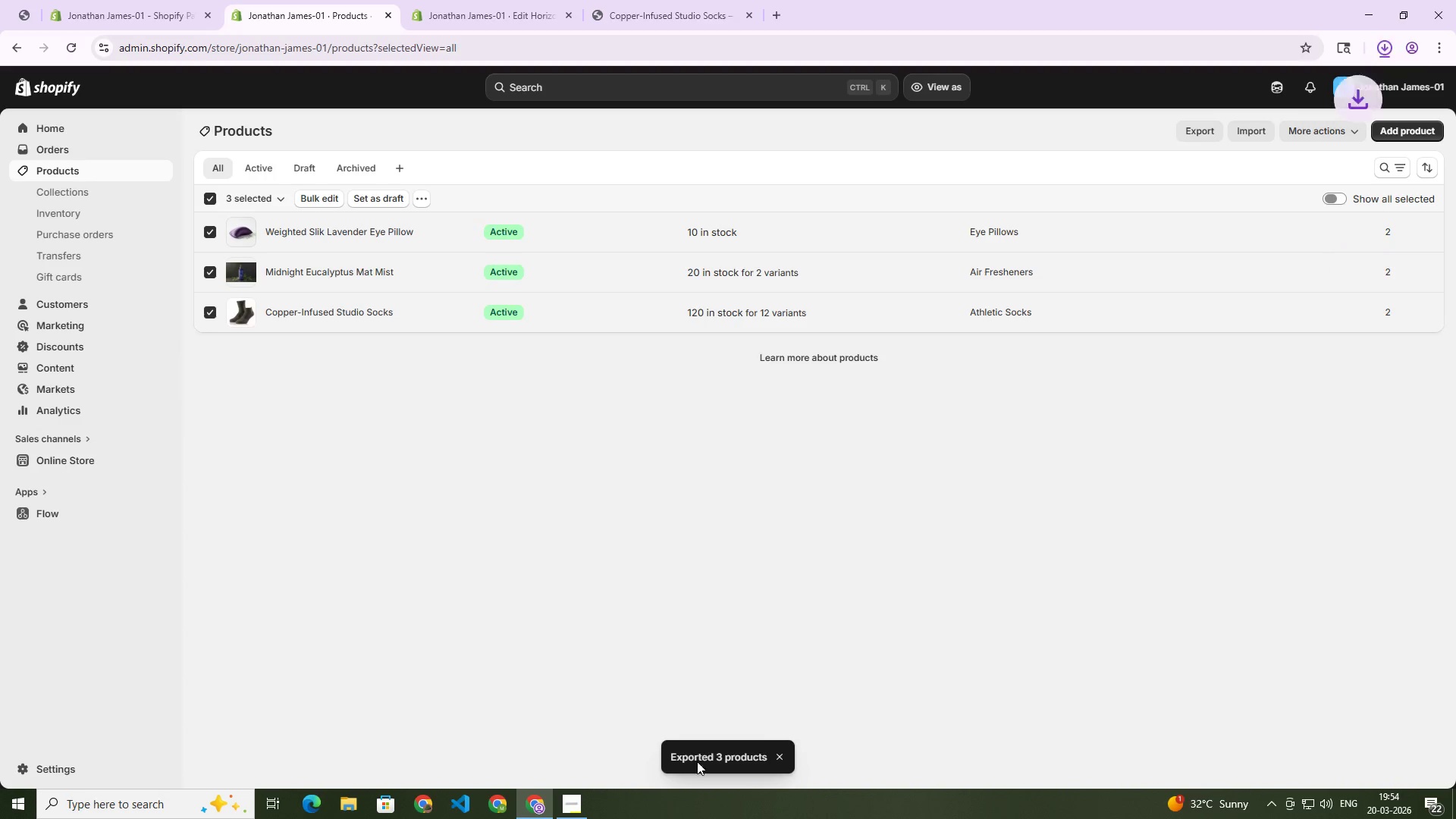 
wait(5.08)
 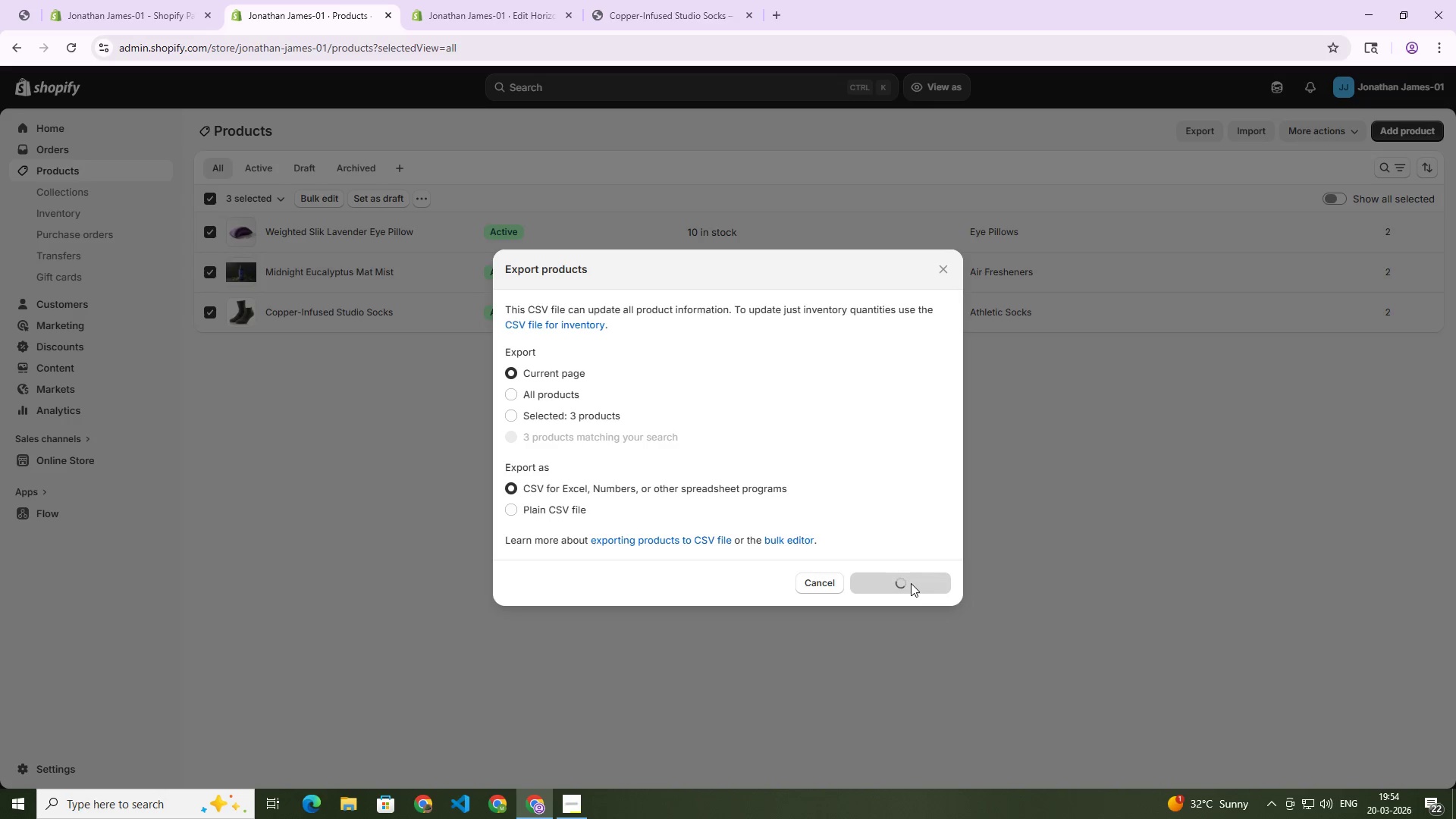 
left_click([1371, 87])
 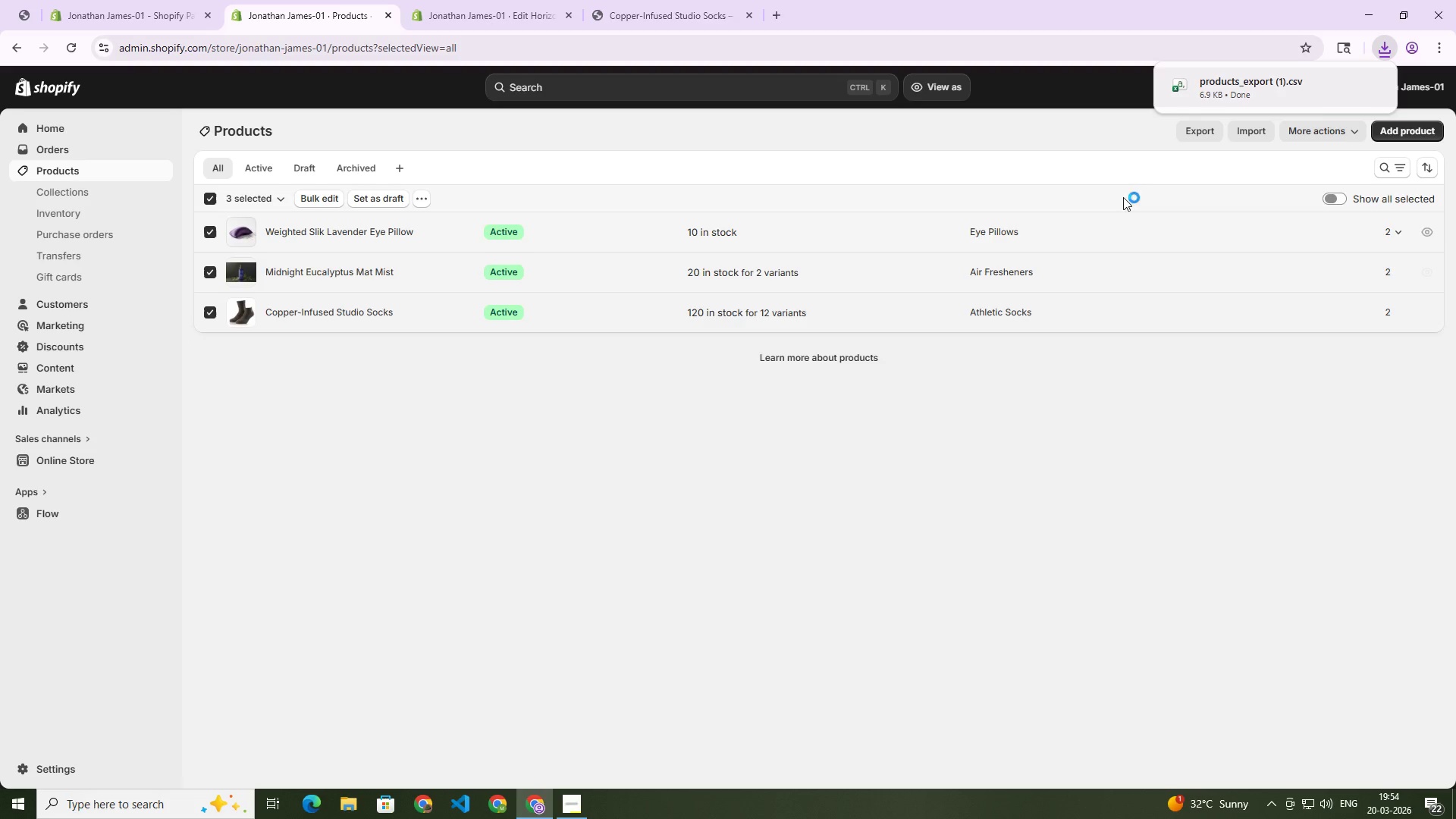 
wait(8.26)
 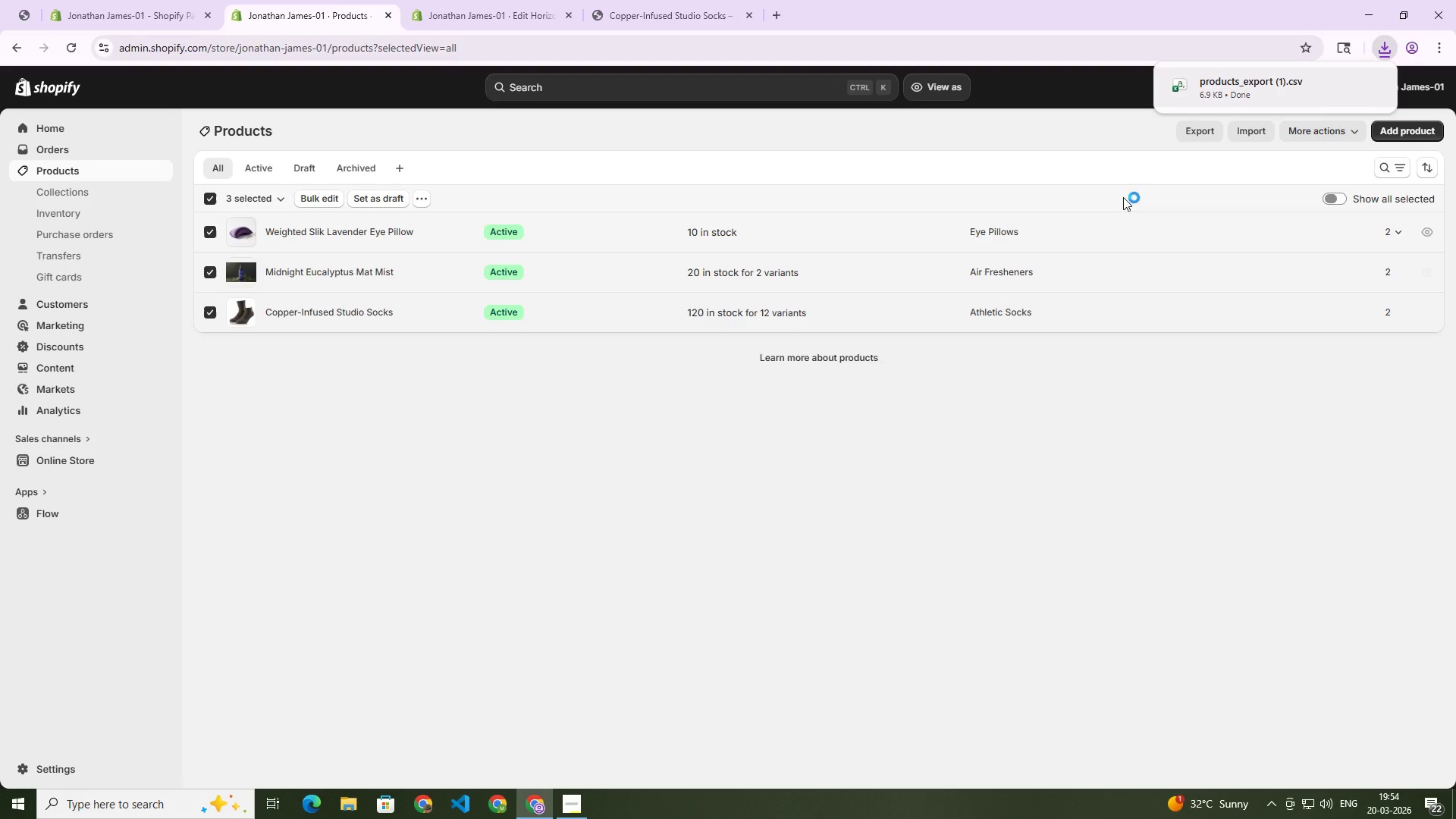 
left_click([578, 810])